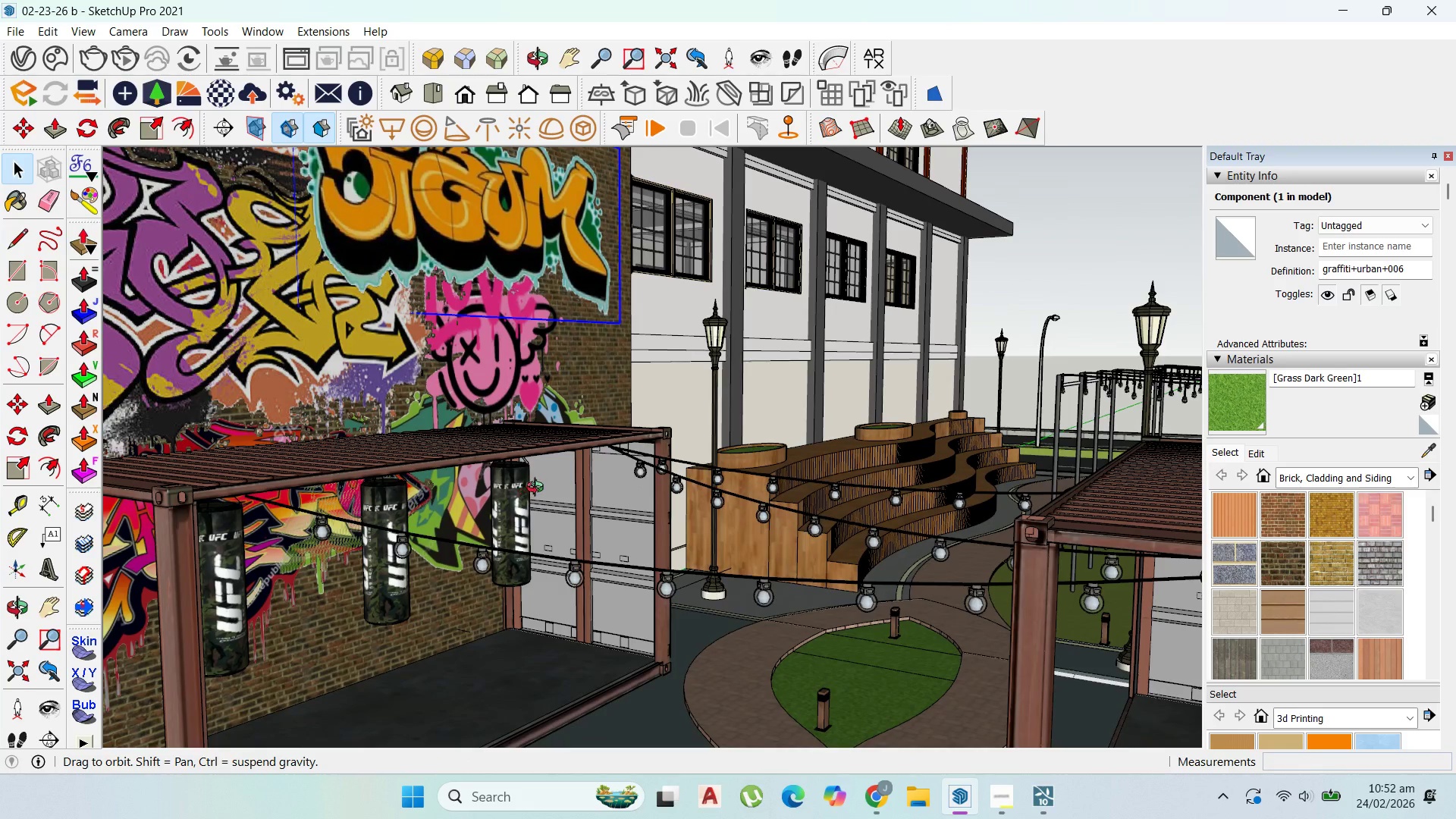 
scroll: coordinate [431, 510], scroll_direction: up, amount: 9.0
 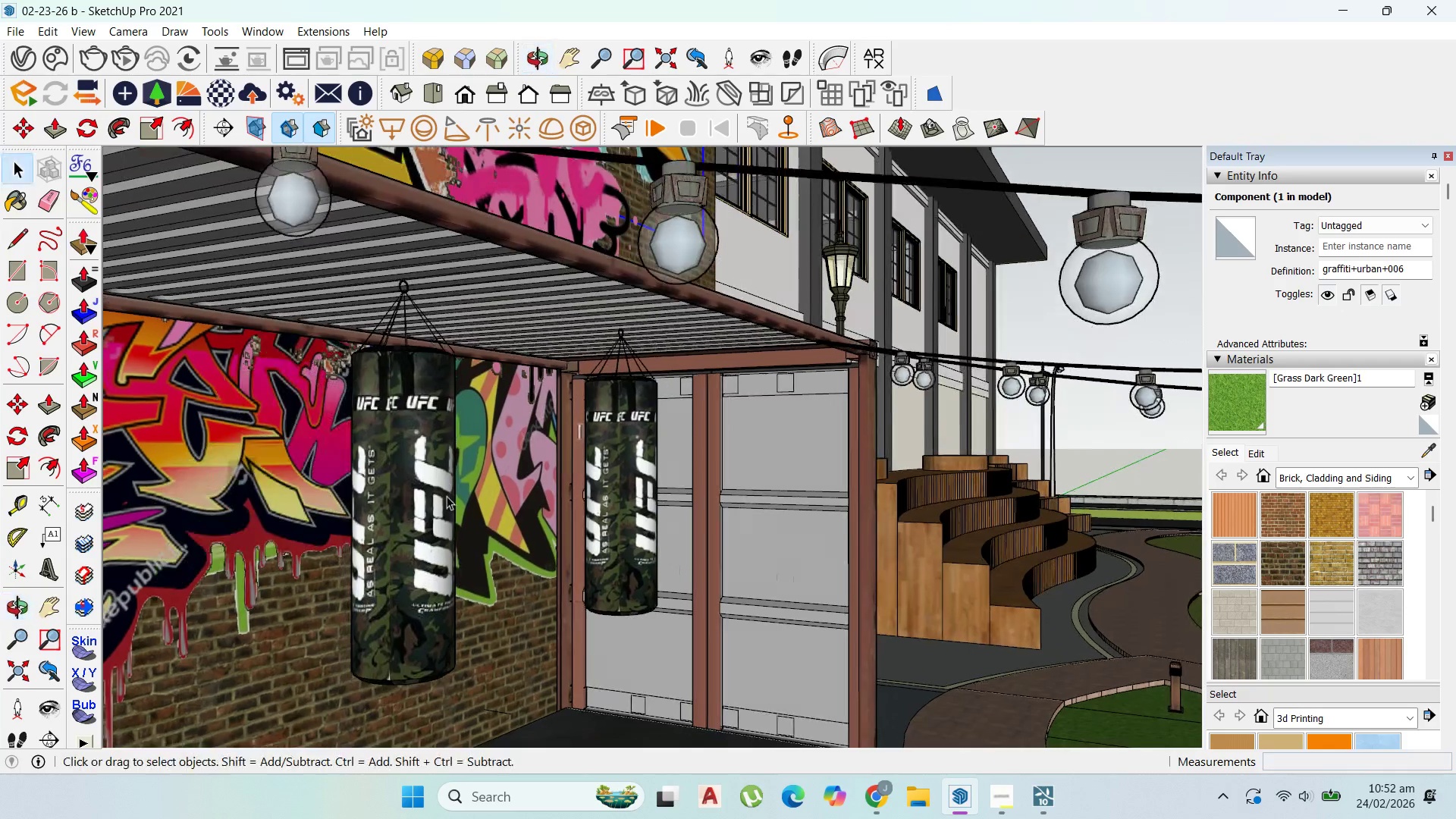 
left_click([488, 510])
 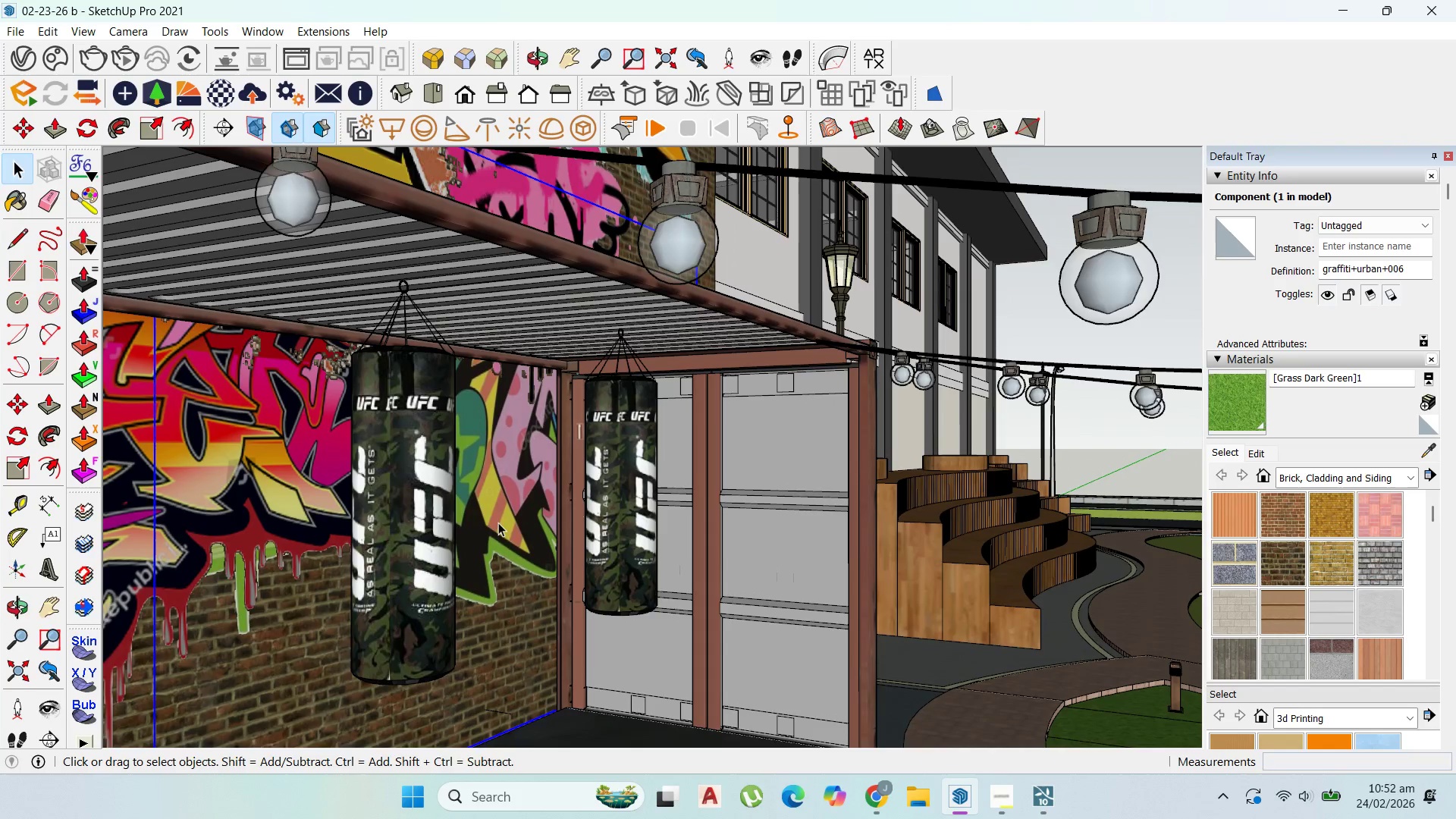 
scroll: coordinate [507, 571], scroll_direction: up, amount: 10.0
 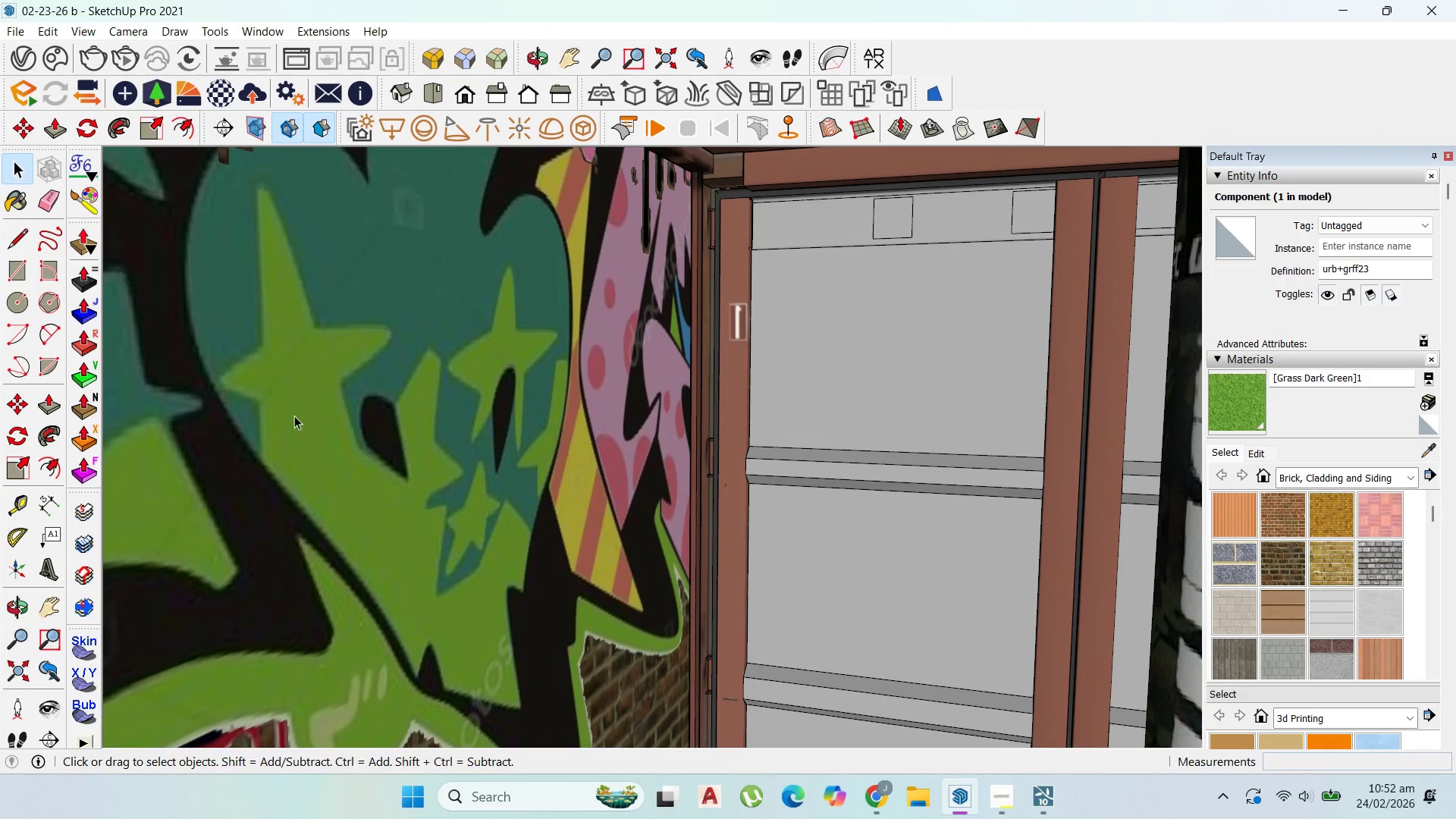 
scroll: coordinate [492, 455], scroll_direction: down, amount: 77.0
 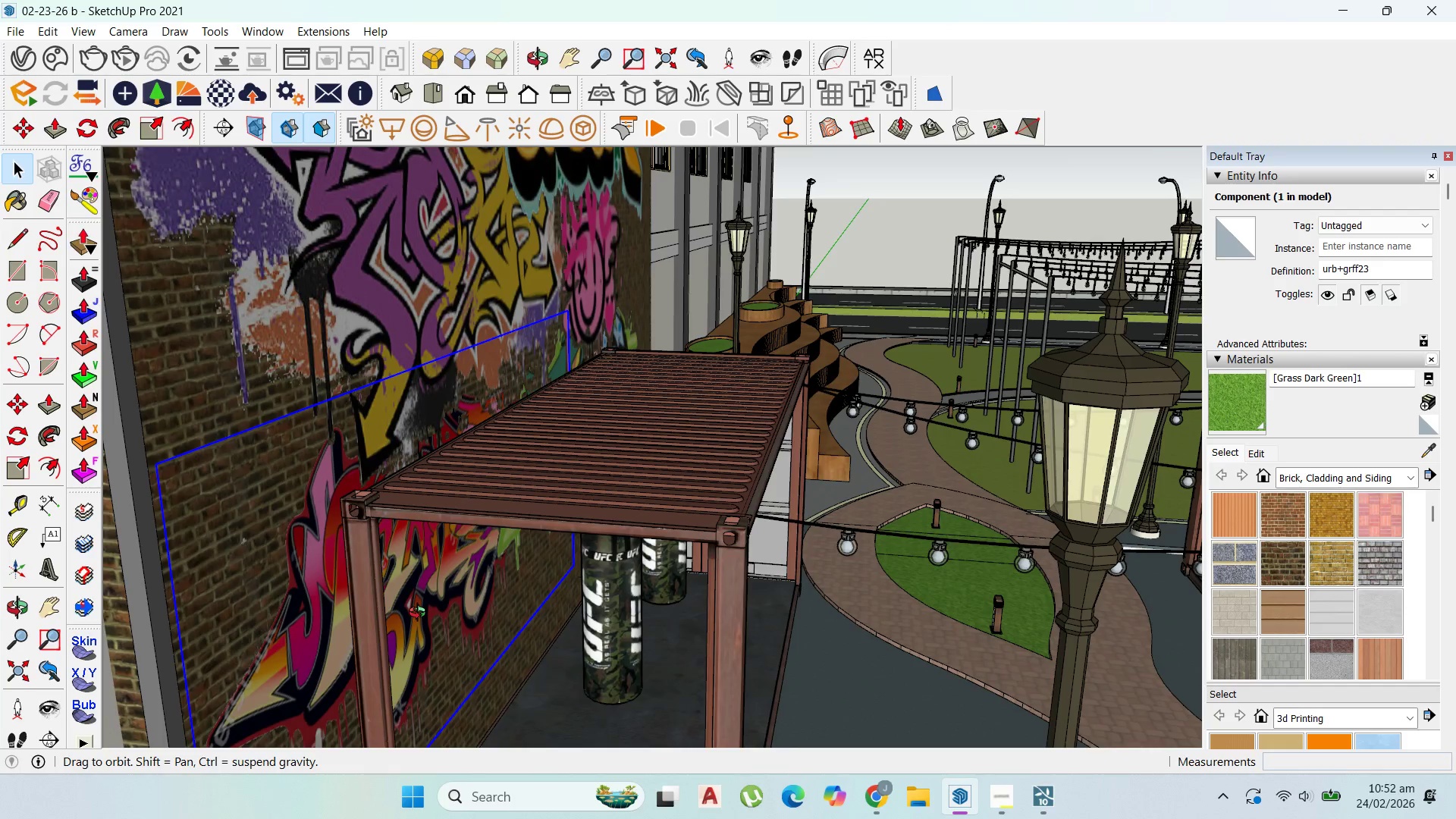 
scroll: coordinate [362, 644], scroll_direction: up, amount: 13.0
 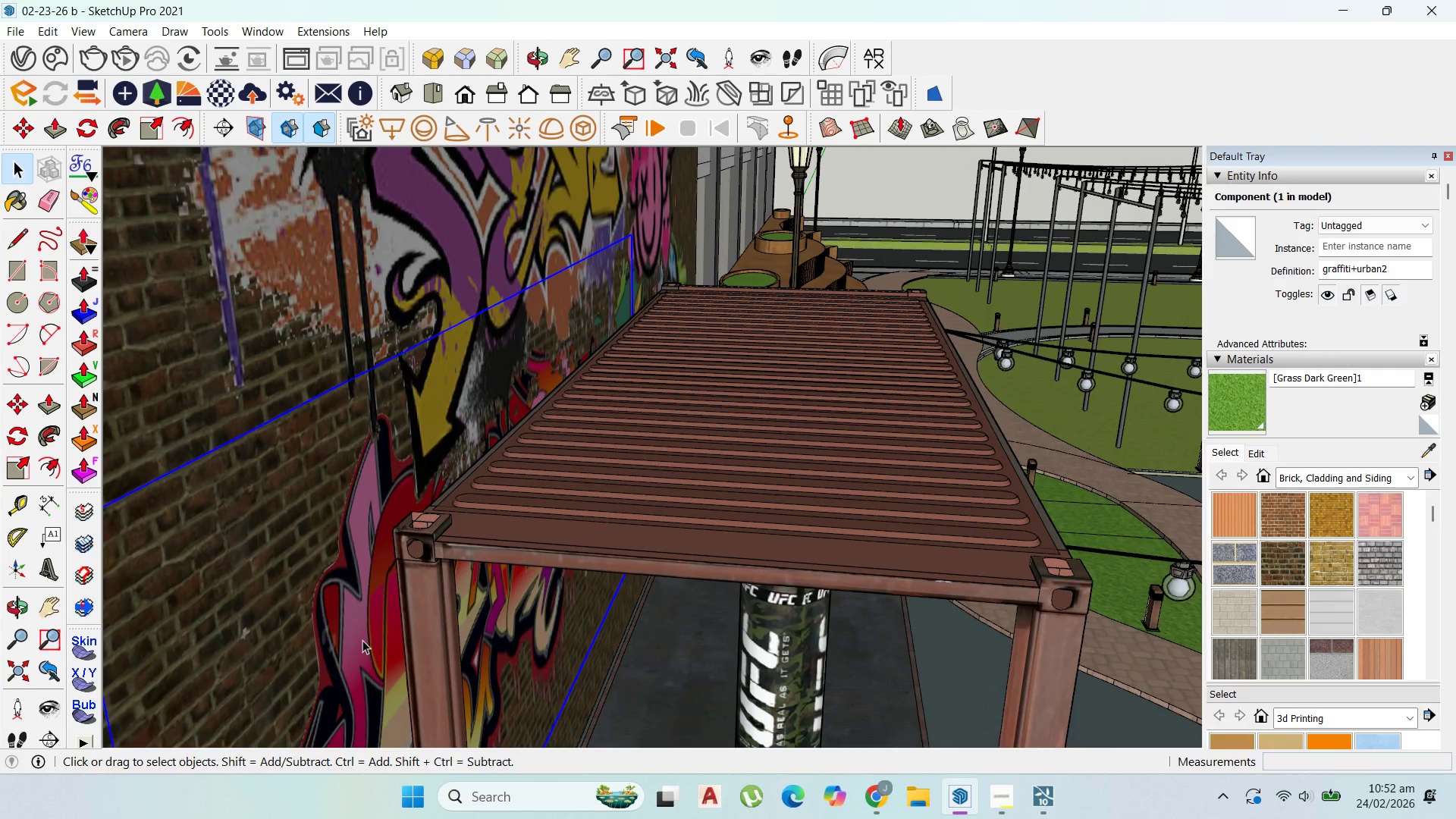 
key(M)
 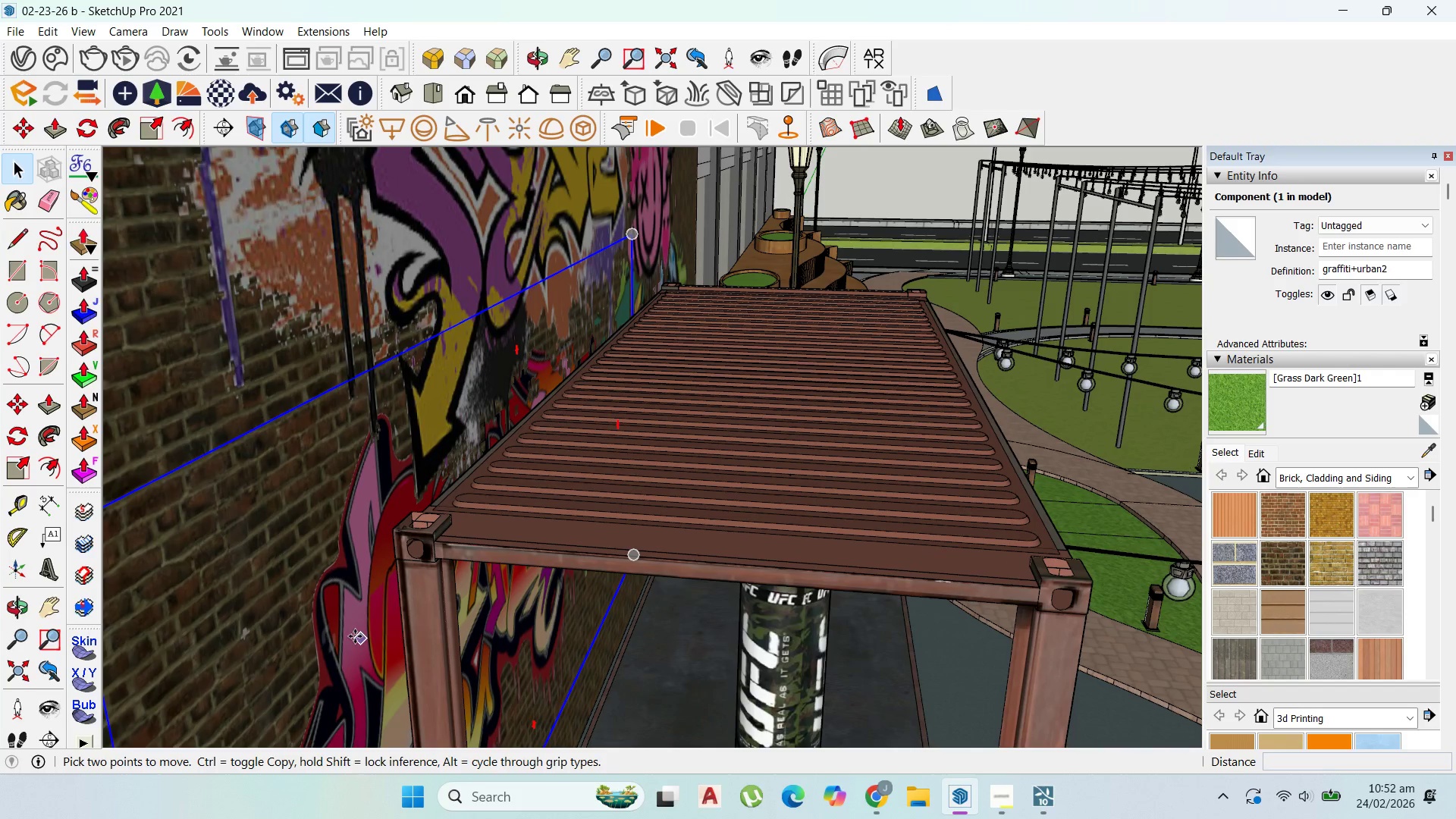 
left_click([354, 636])
 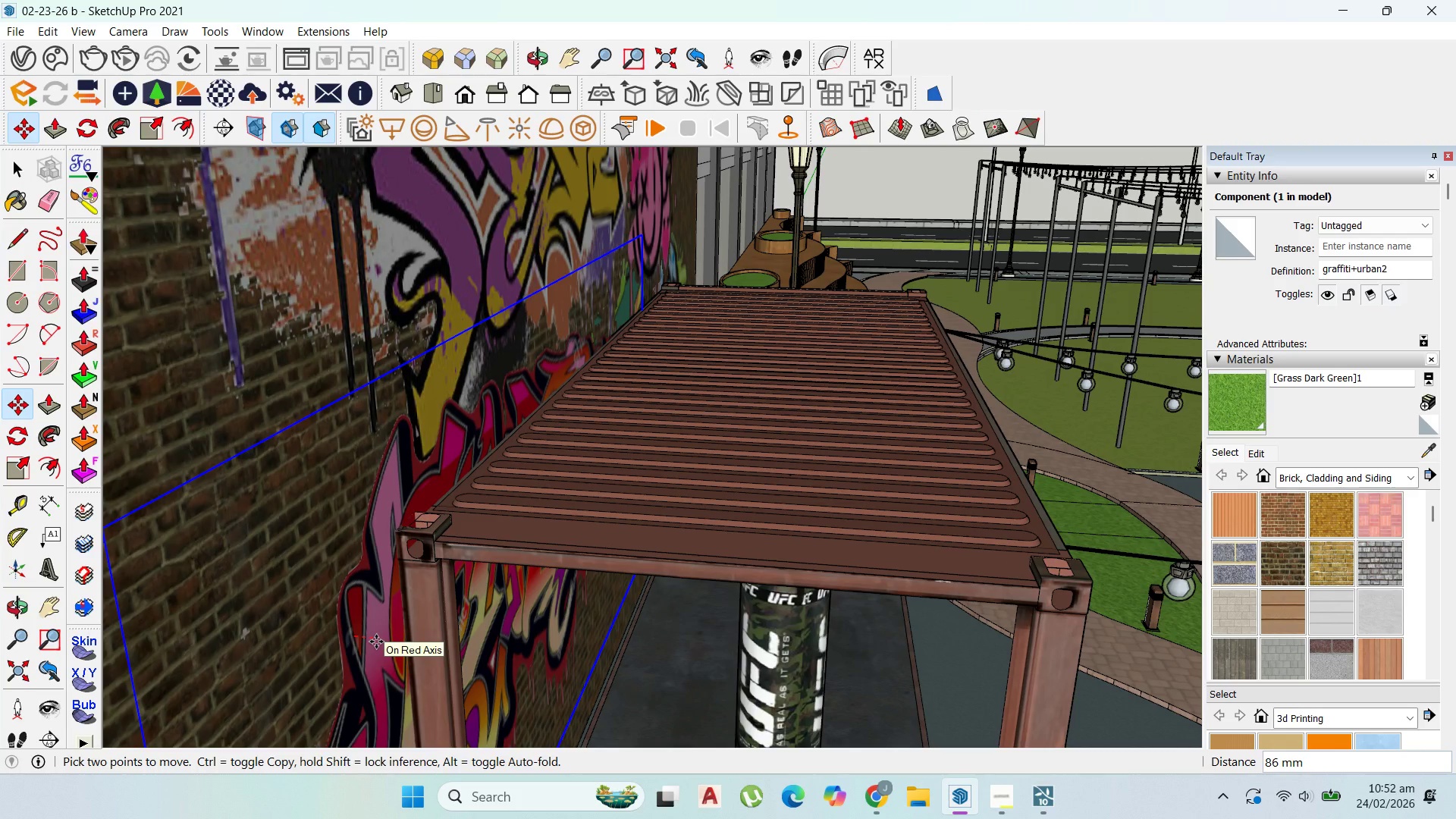 
type(10)
 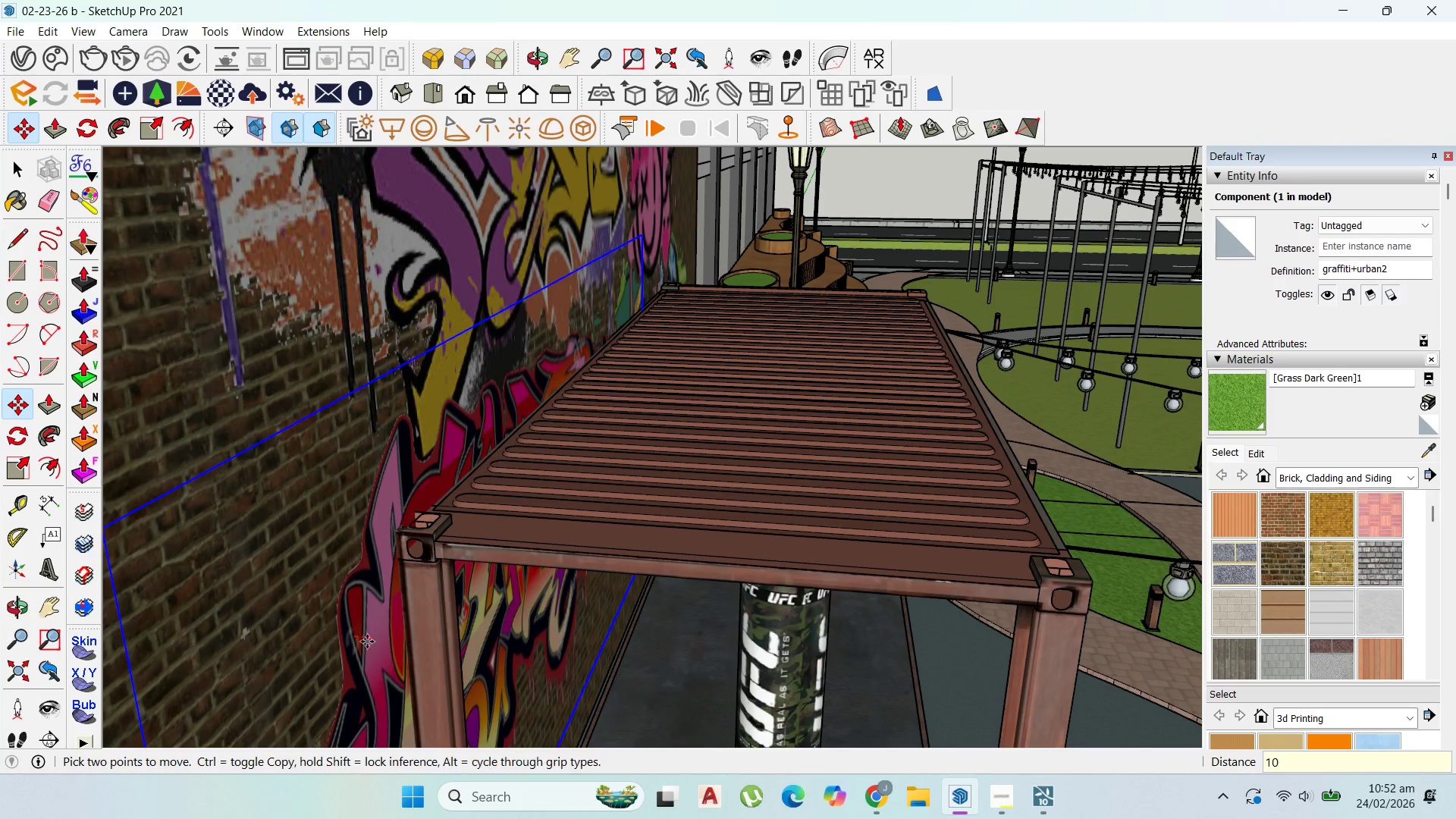 
key(Enter)
 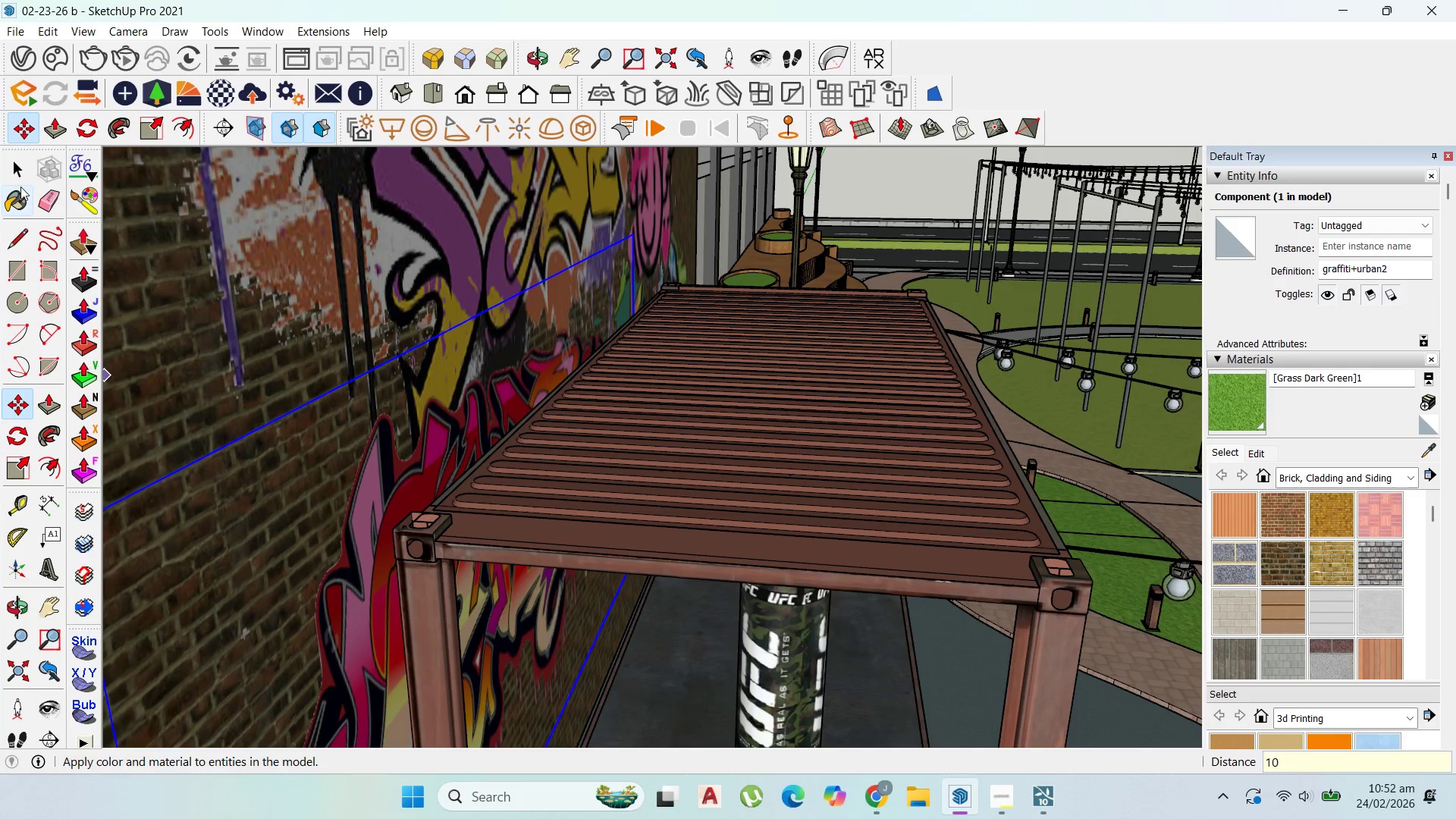 
key(Escape)
 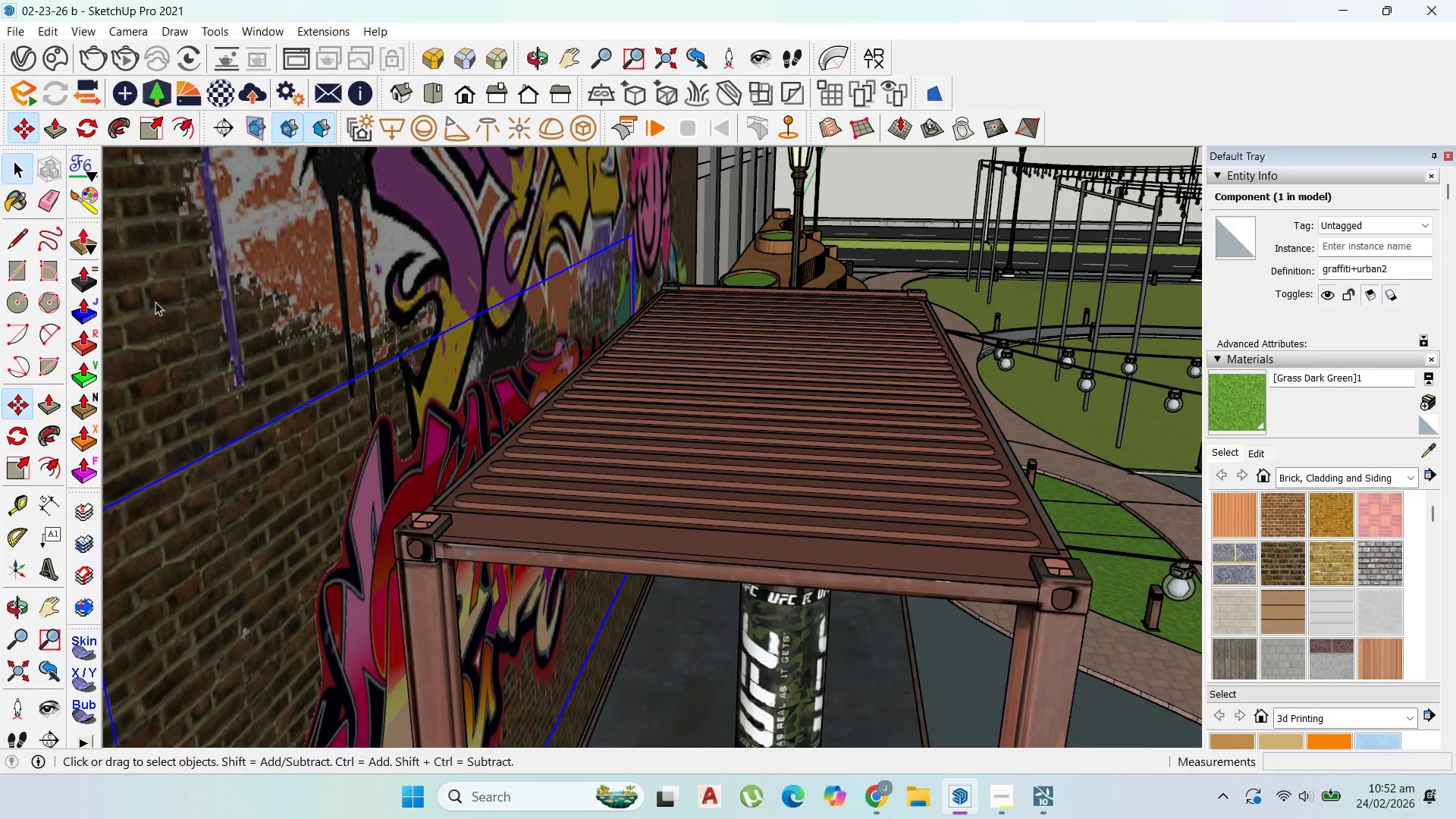 
scroll: coordinate [554, 494], scroll_direction: down, amount: 22.0
 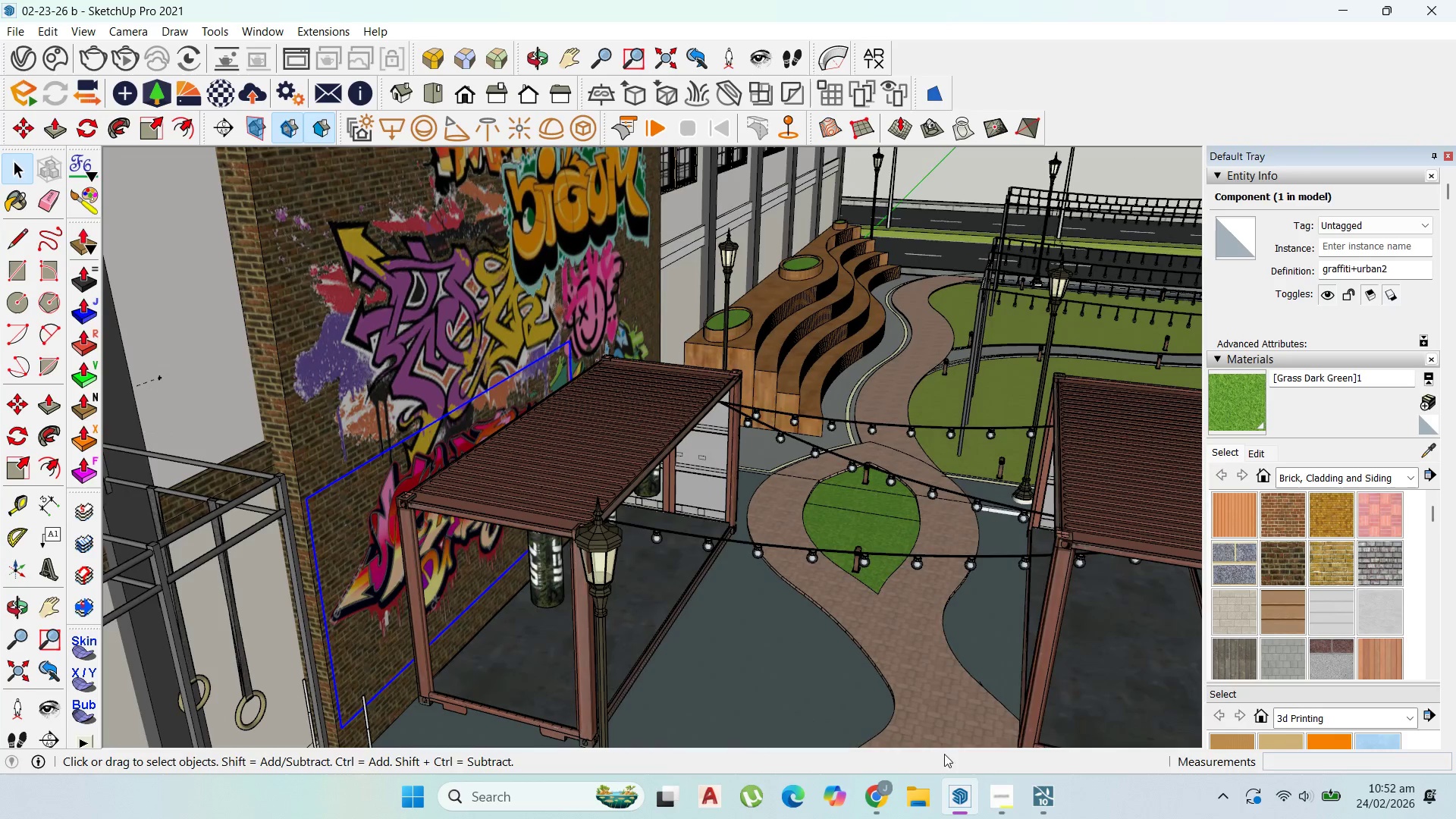 
left_click([1035, 791])
 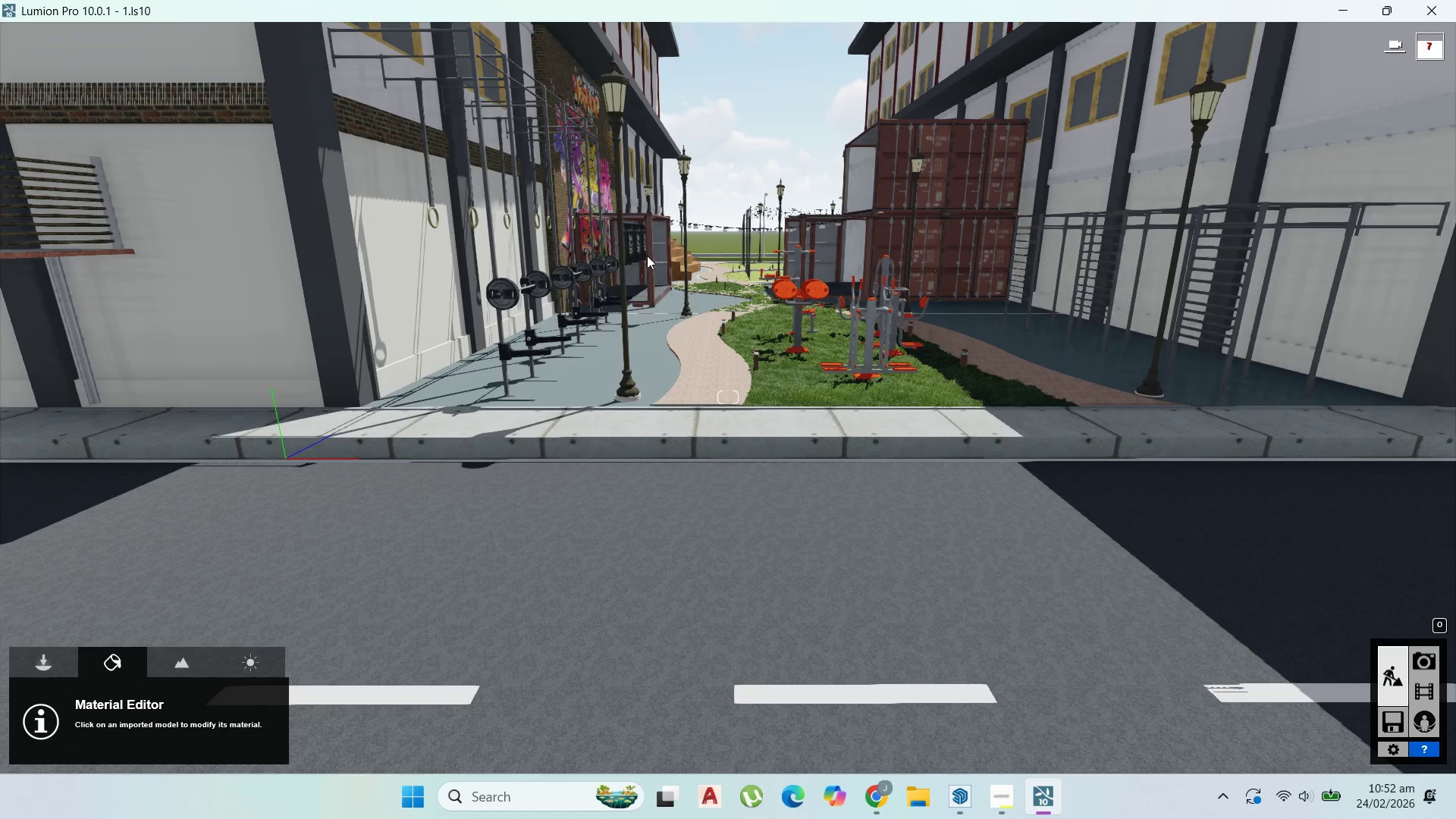 
scroll: coordinate [774, 275], scroll_direction: up, amount: 33.0
 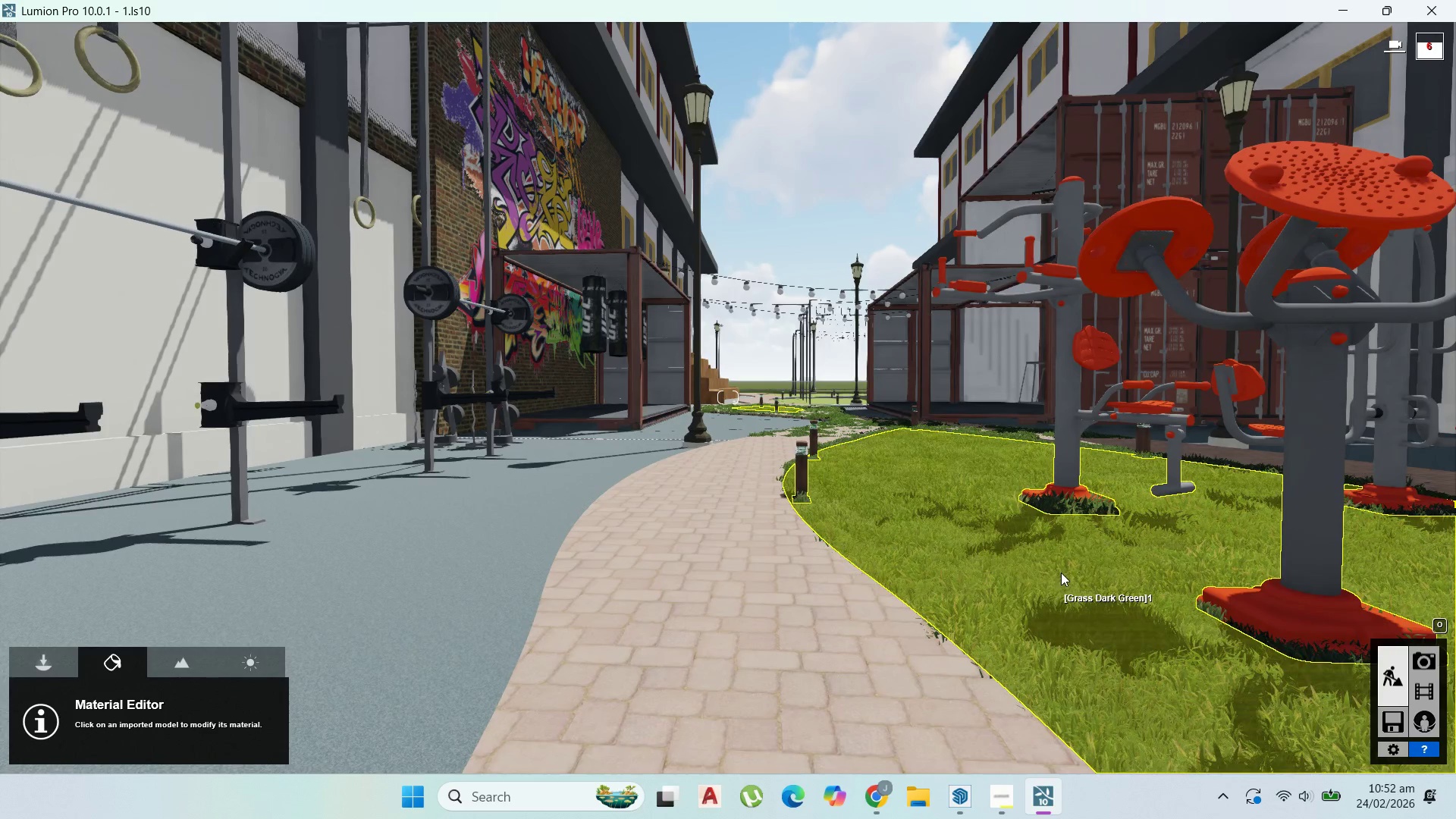 
scroll: coordinate [687, 537], scroll_direction: down, amount: 5.0
 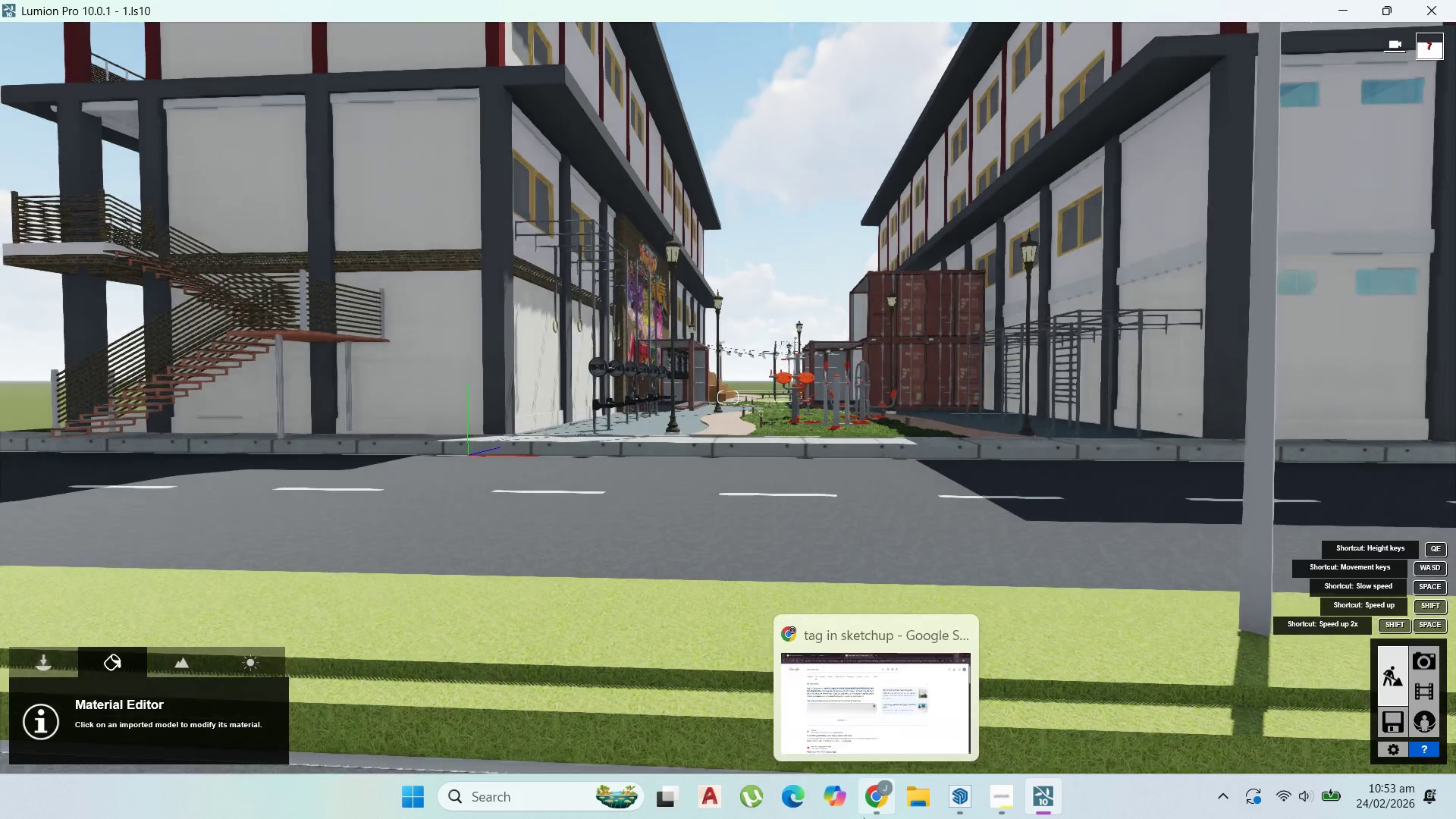 
left_click([971, 789])
 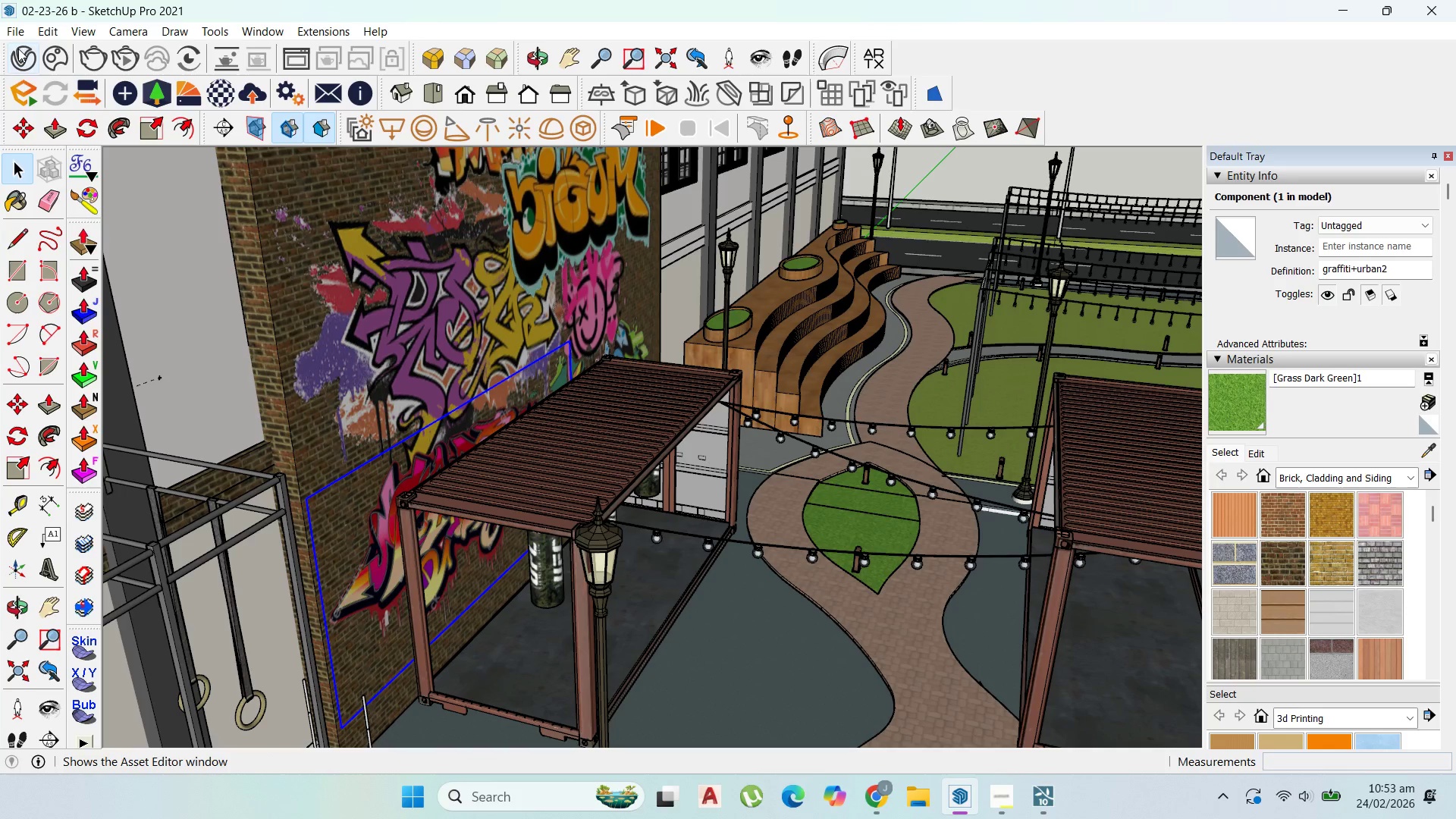 
left_click([20, 33])
 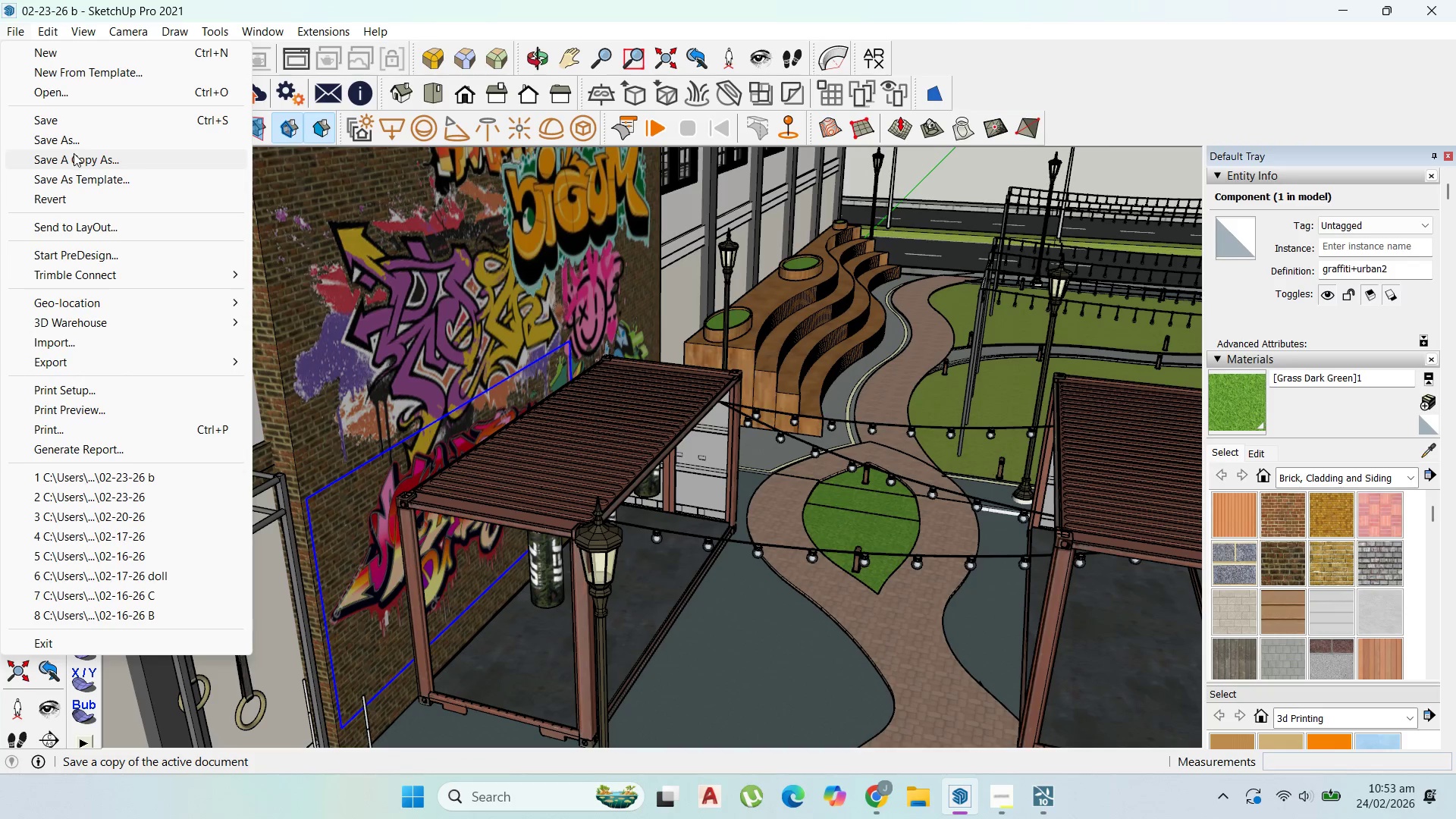 
left_click([80, 142])
 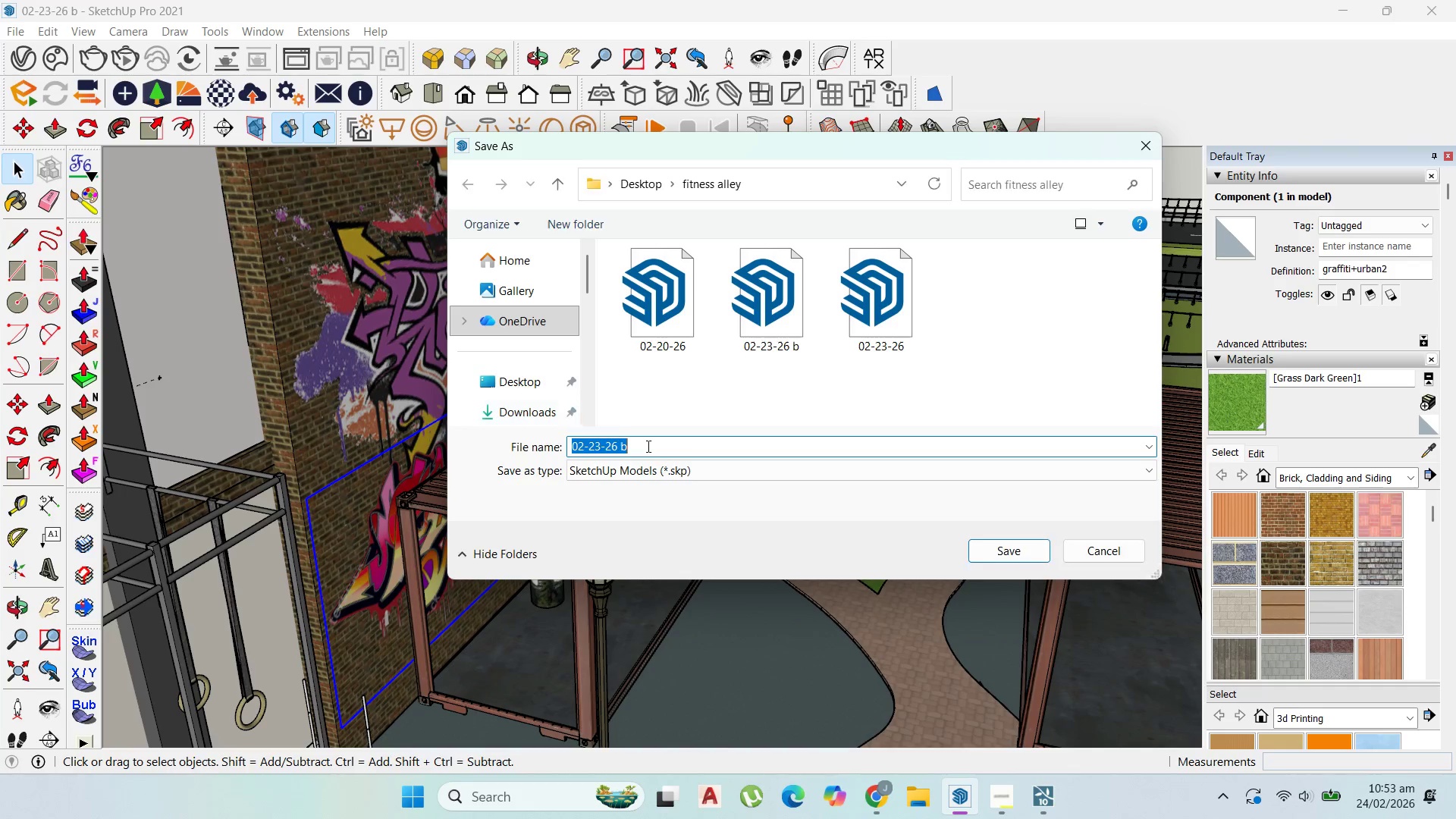 
left_click([662, 471])
 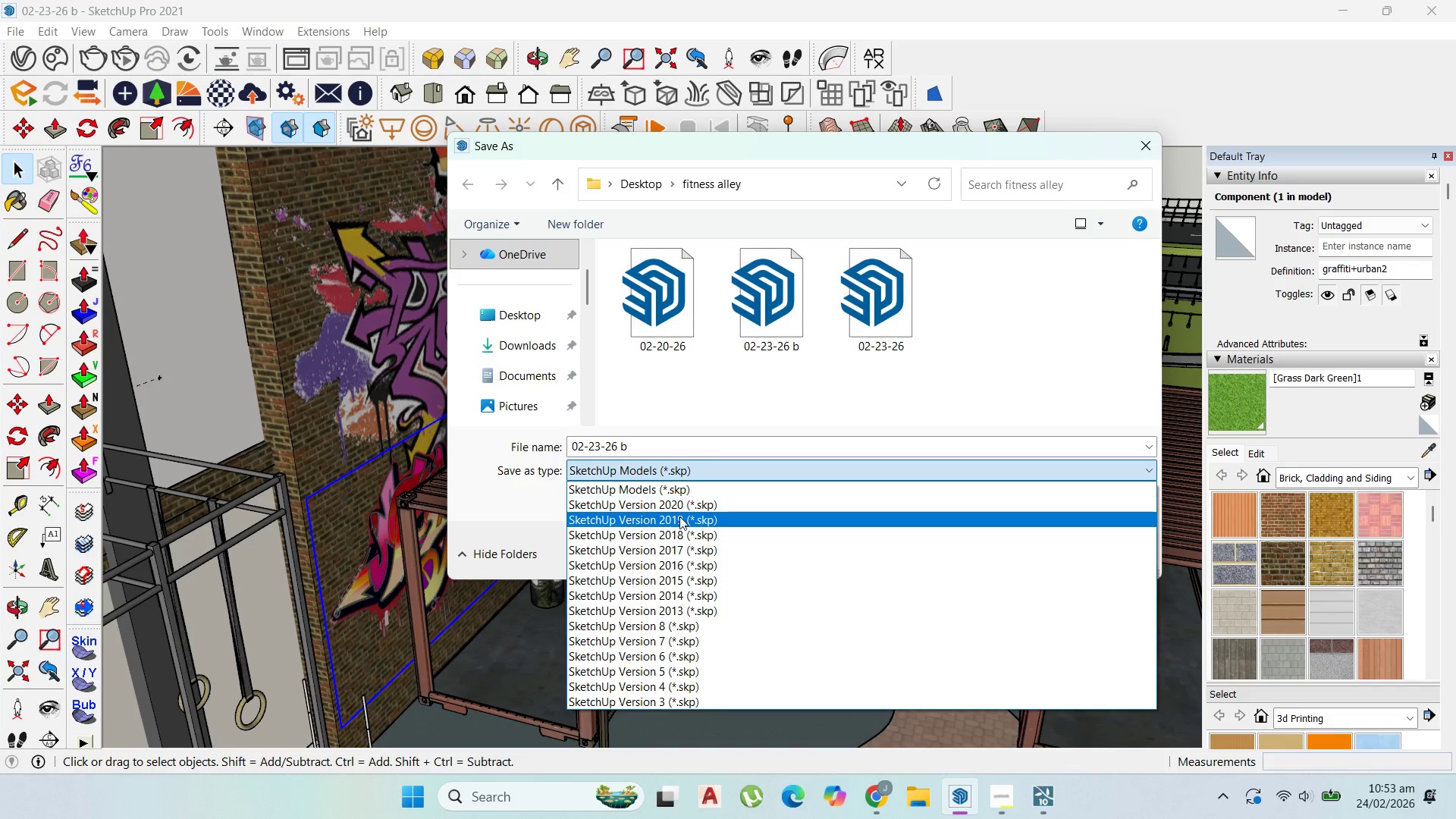 
left_click_drag(start_coordinate=[681, 519], to_coordinate=[685, 517])
 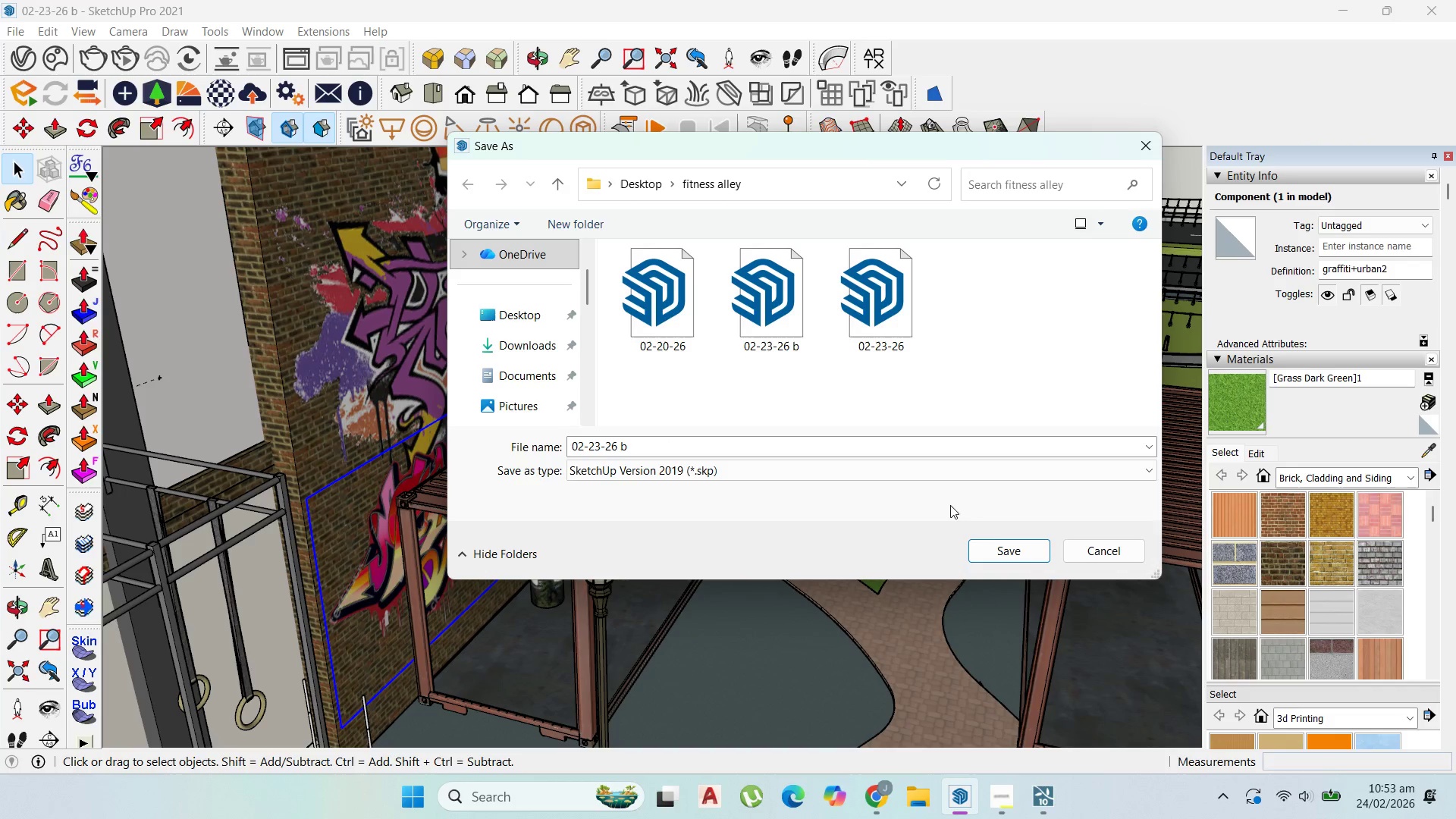 
left_click([1003, 551])
 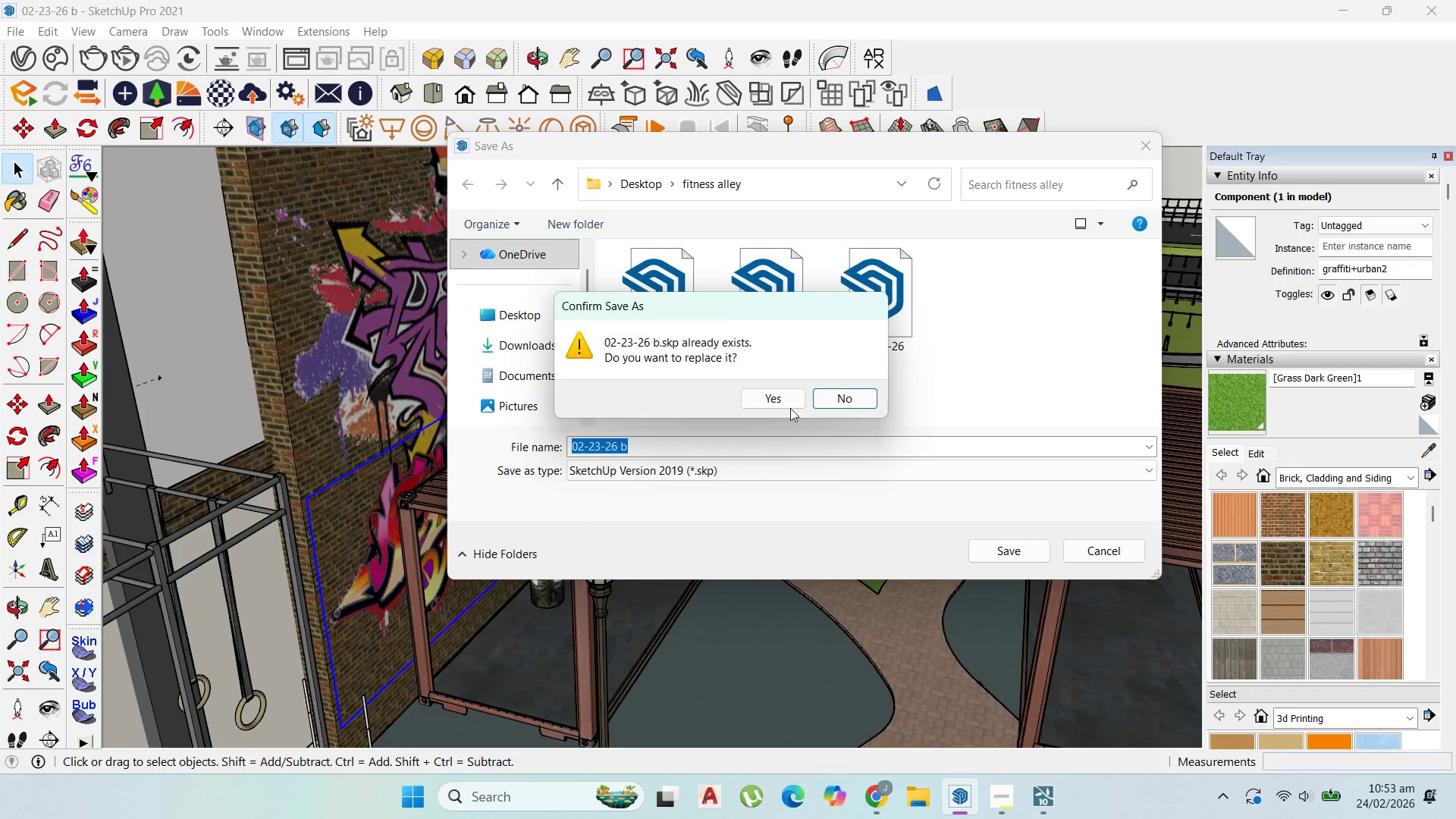 
left_click([783, 399])
 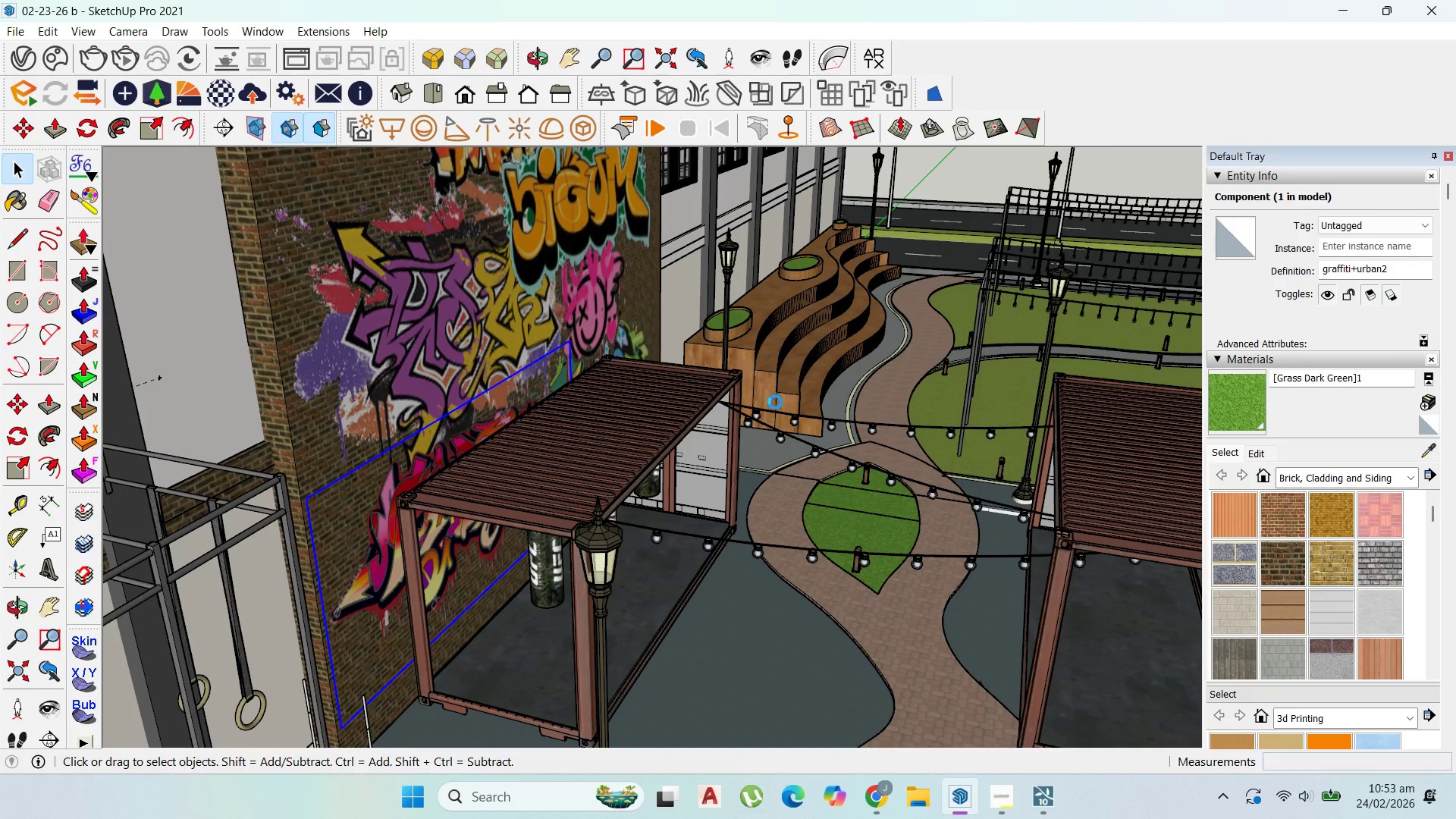 
wait(9.14)
 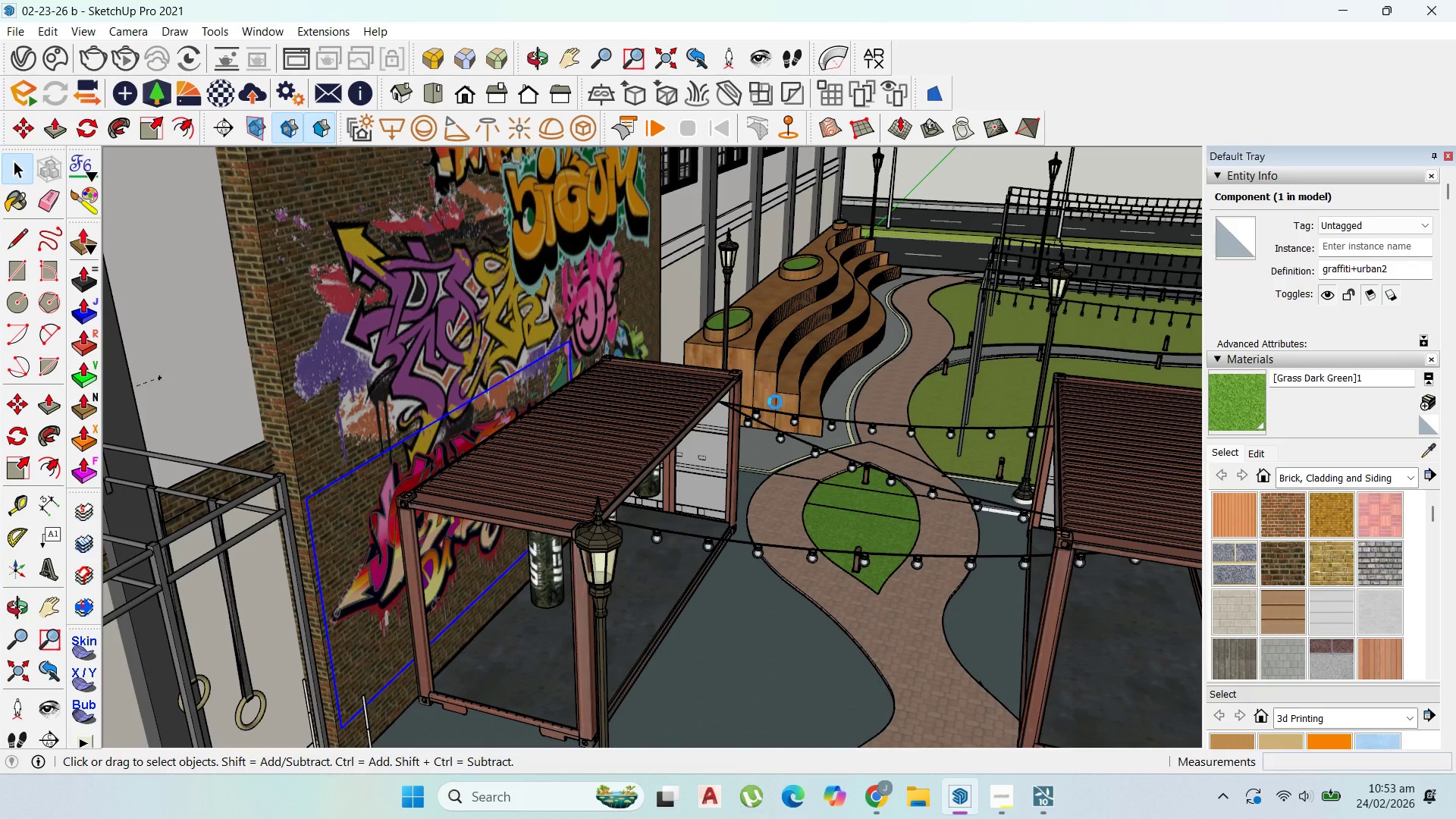 
left_click_drag(start_coordinate=[769, 382], to_coordinate=[1040, 795])
 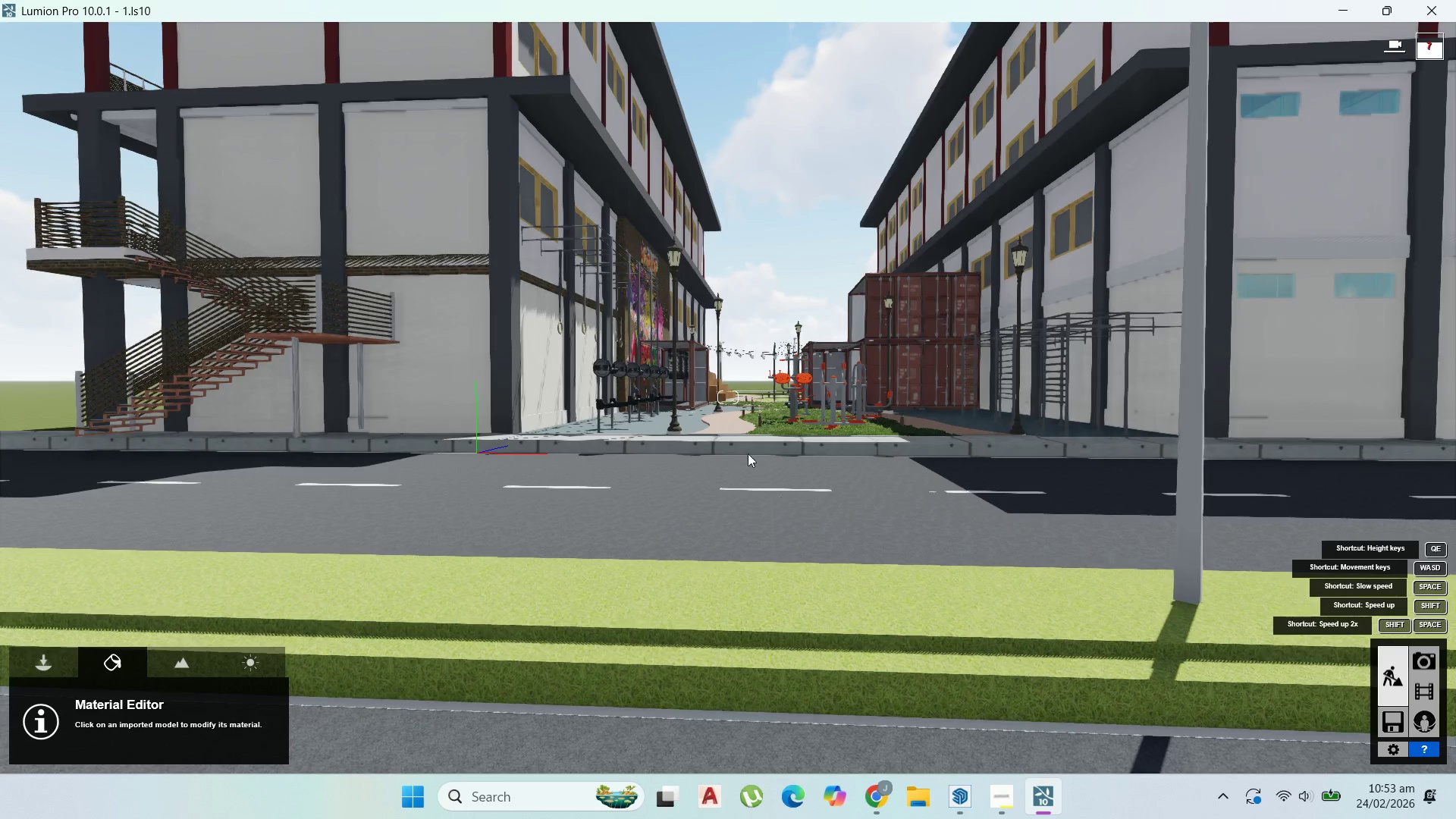 
scroll: coordinate [696, 435], scroll_direction: down, amount: 1.0
 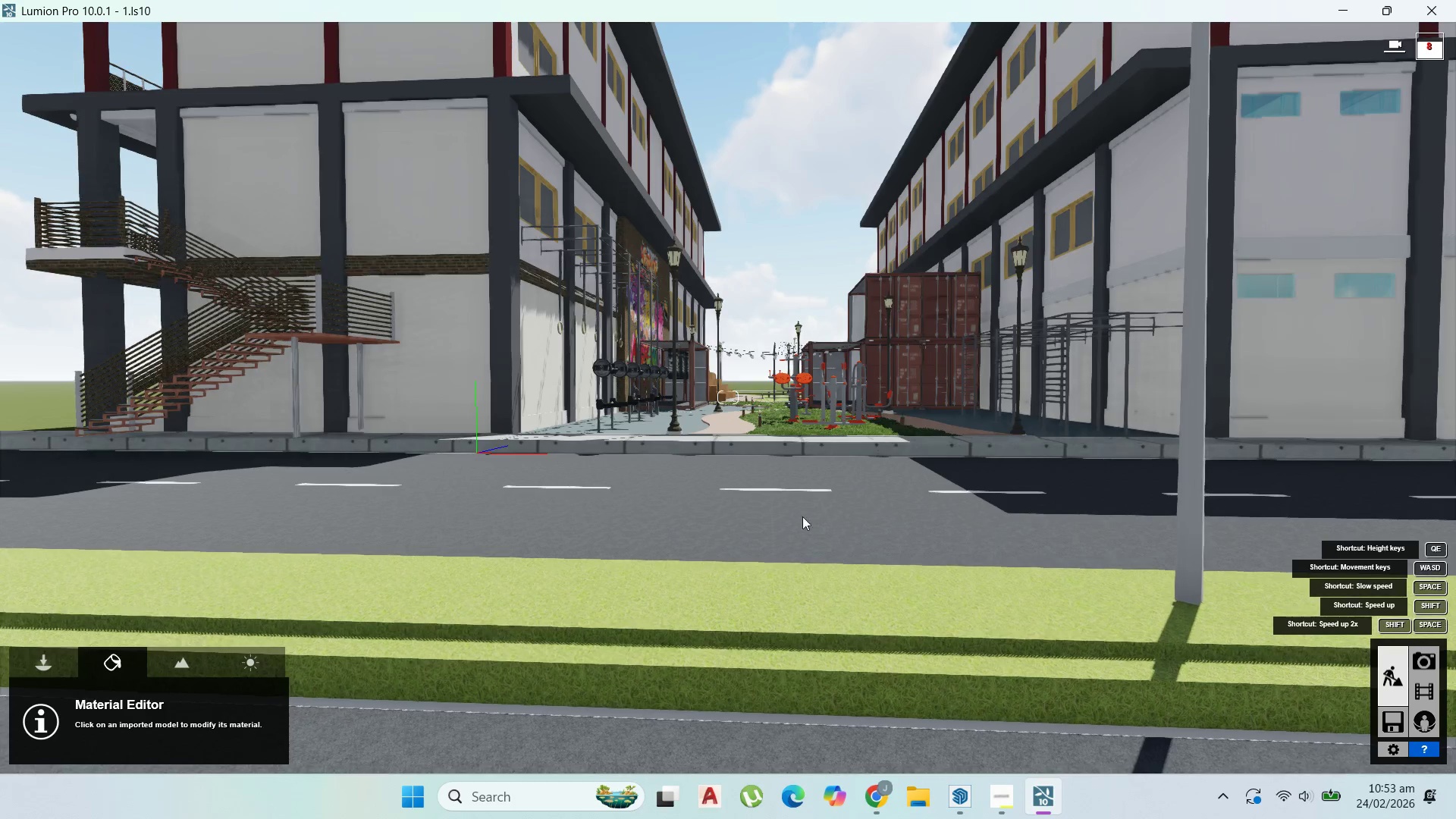 
scroll: coordinate [737, 400], scroll_direction: up, amount: 3.0
 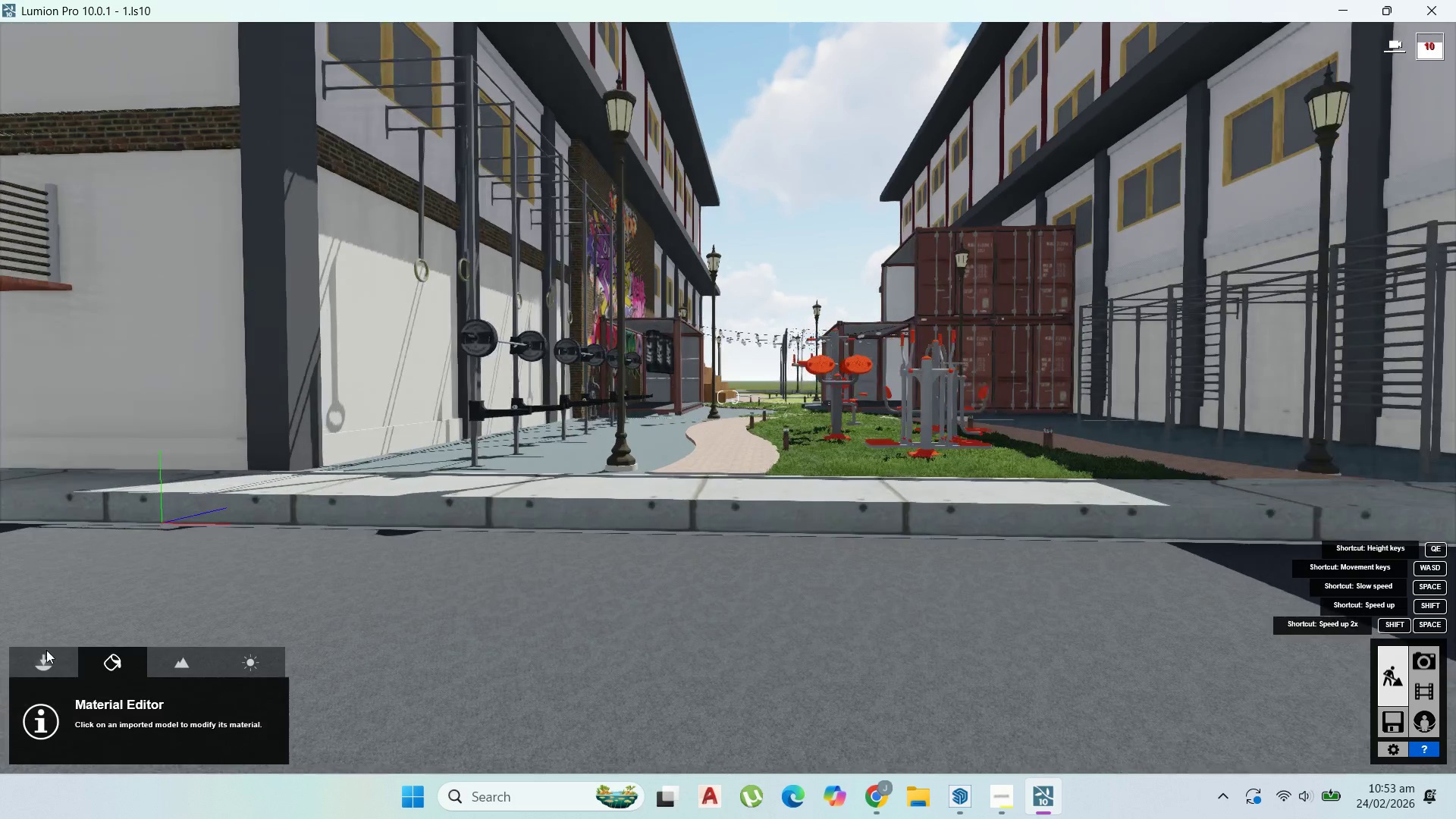 
double_click([51, 655])
 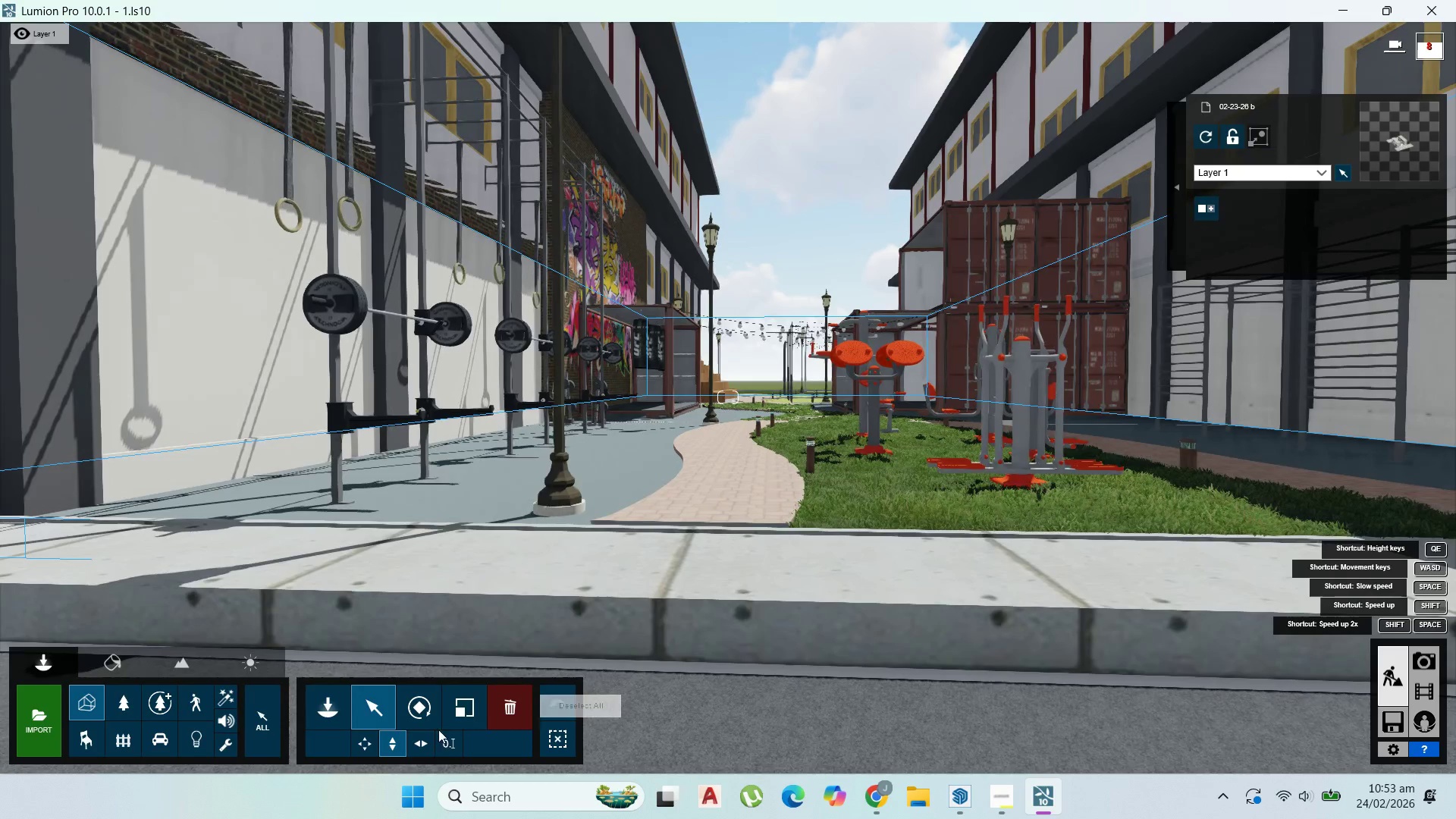 
left_click([374, 708])
 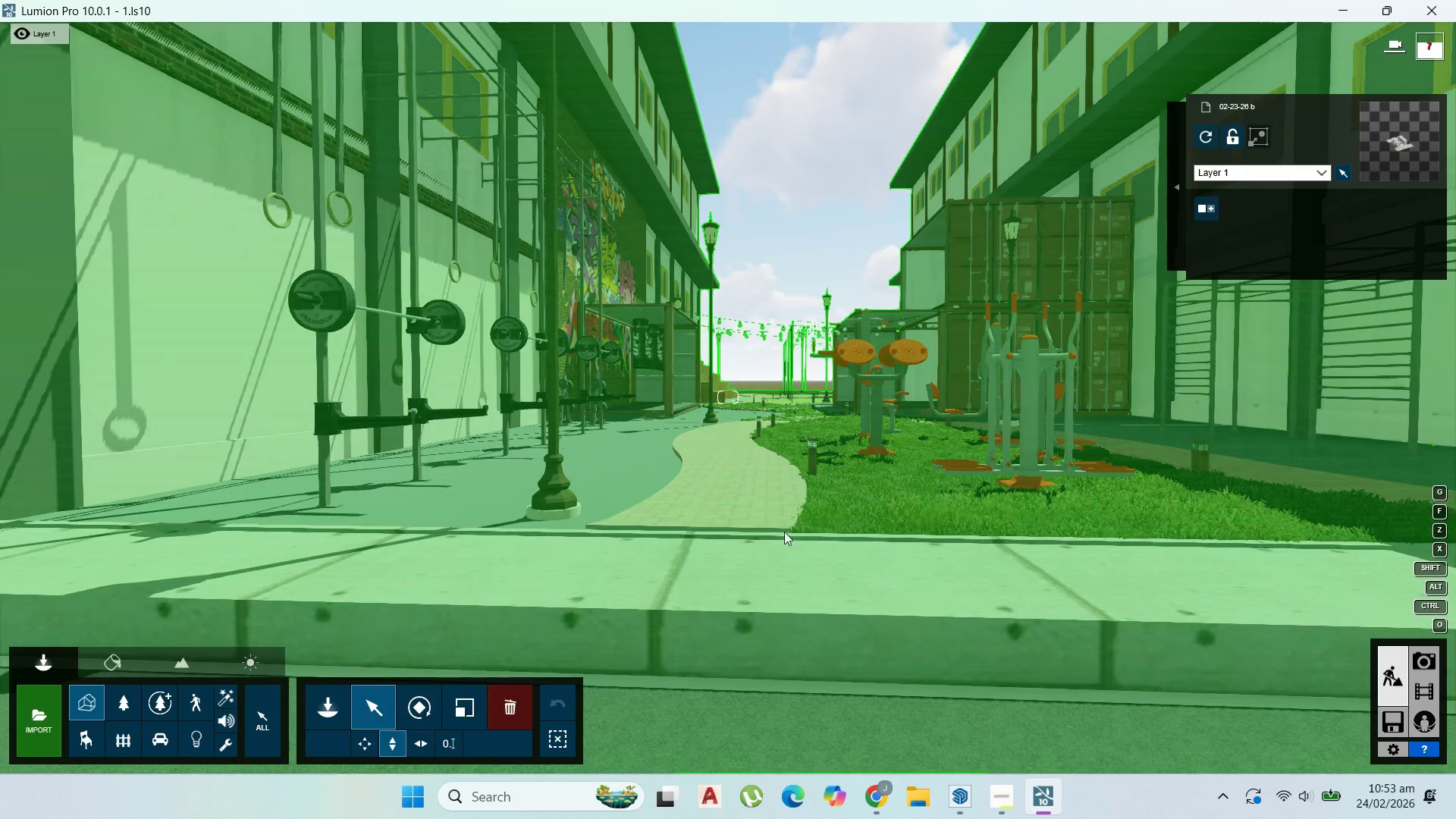 
left_click([776, 526])
 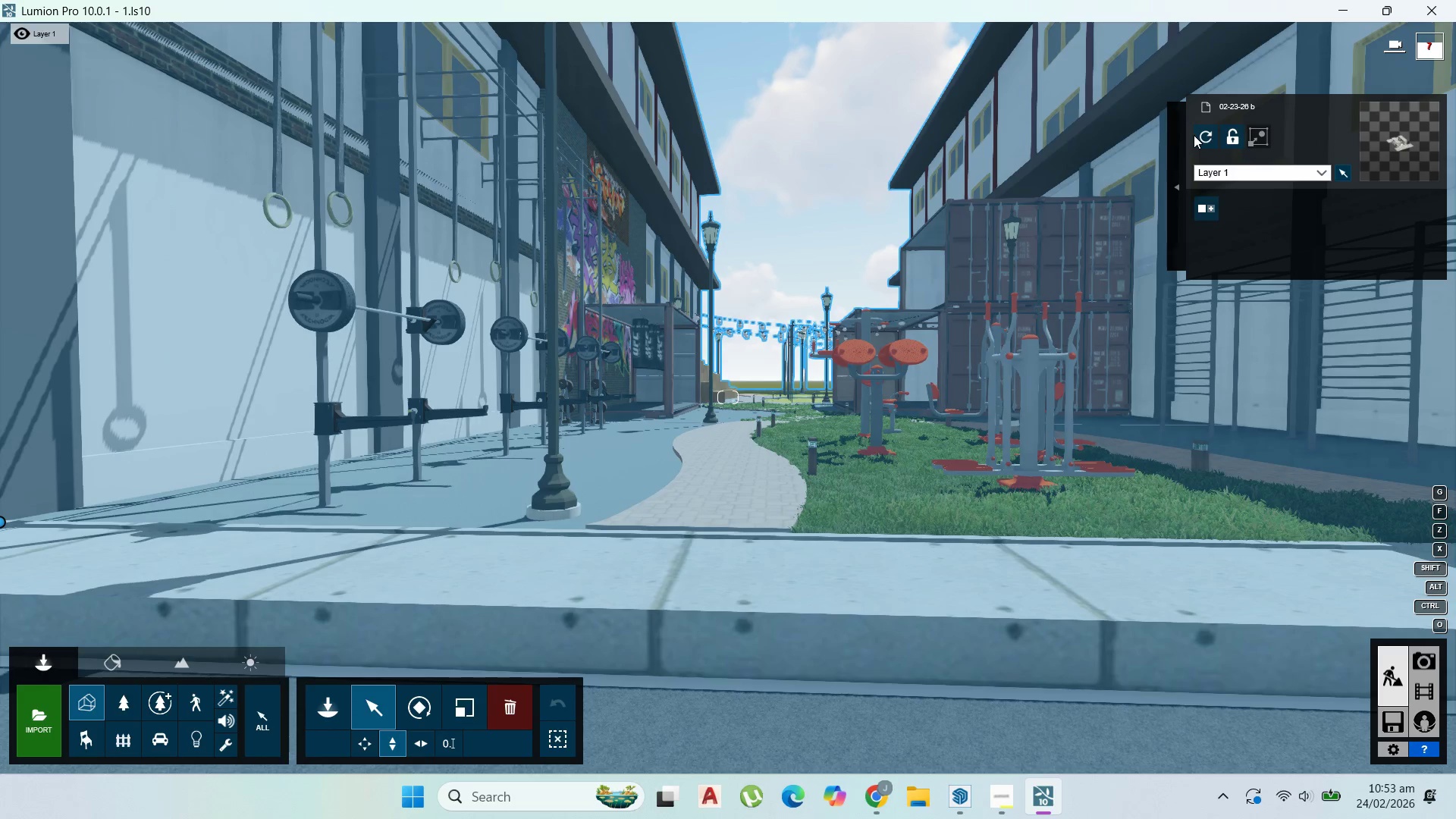 
wait(5.83)
 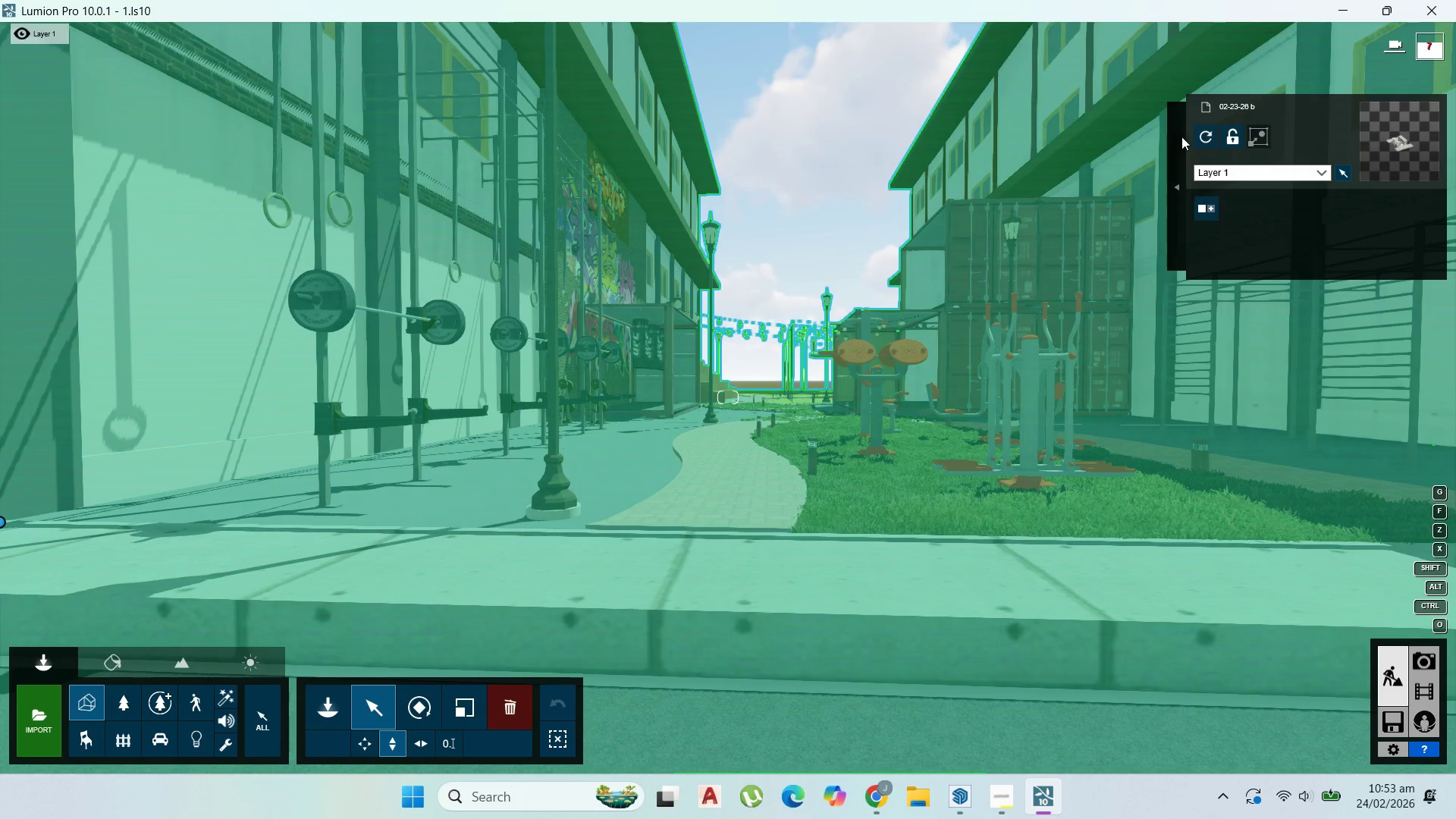 
left_click([1200, 136])
 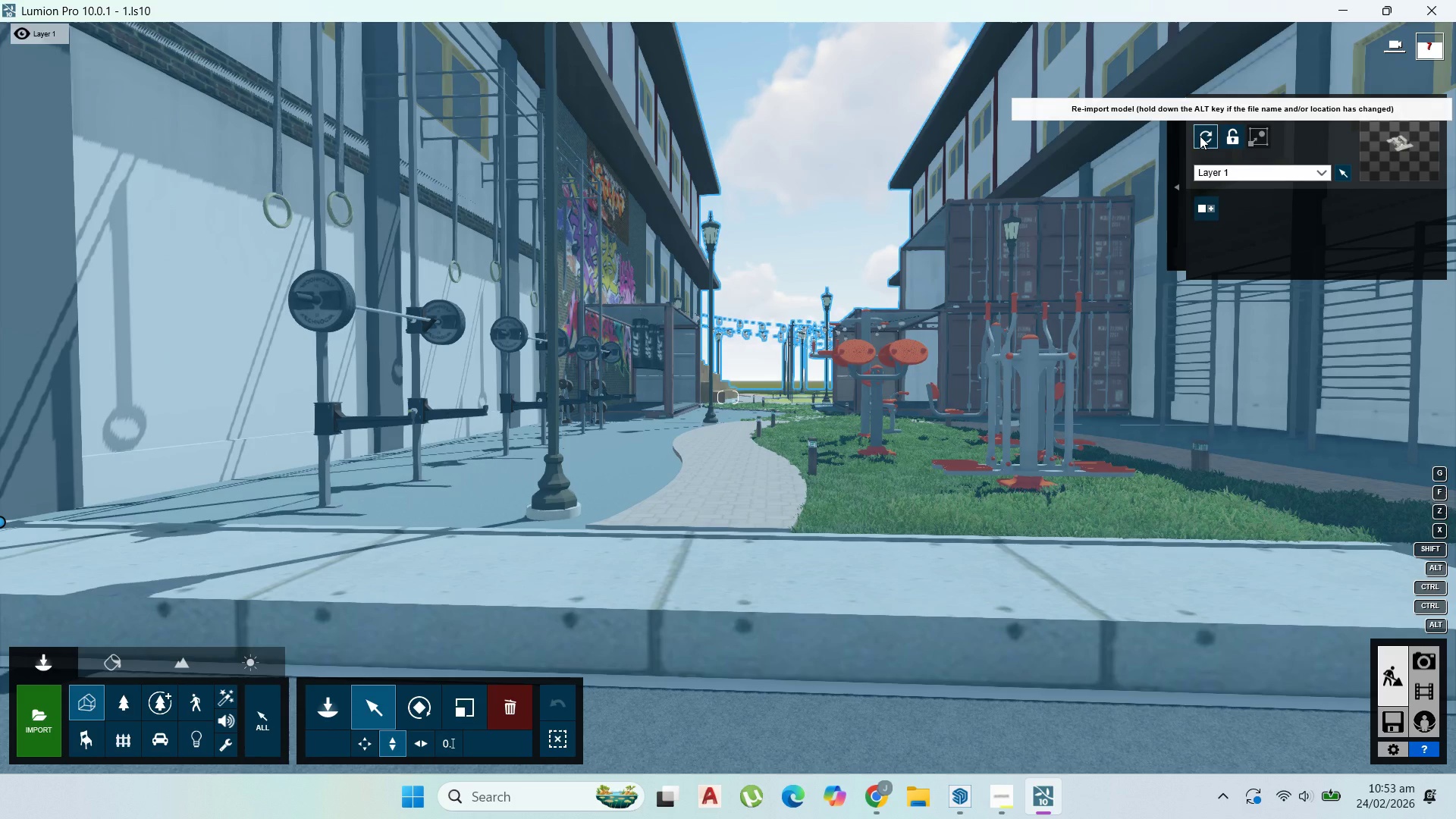 
wait(17.0)
 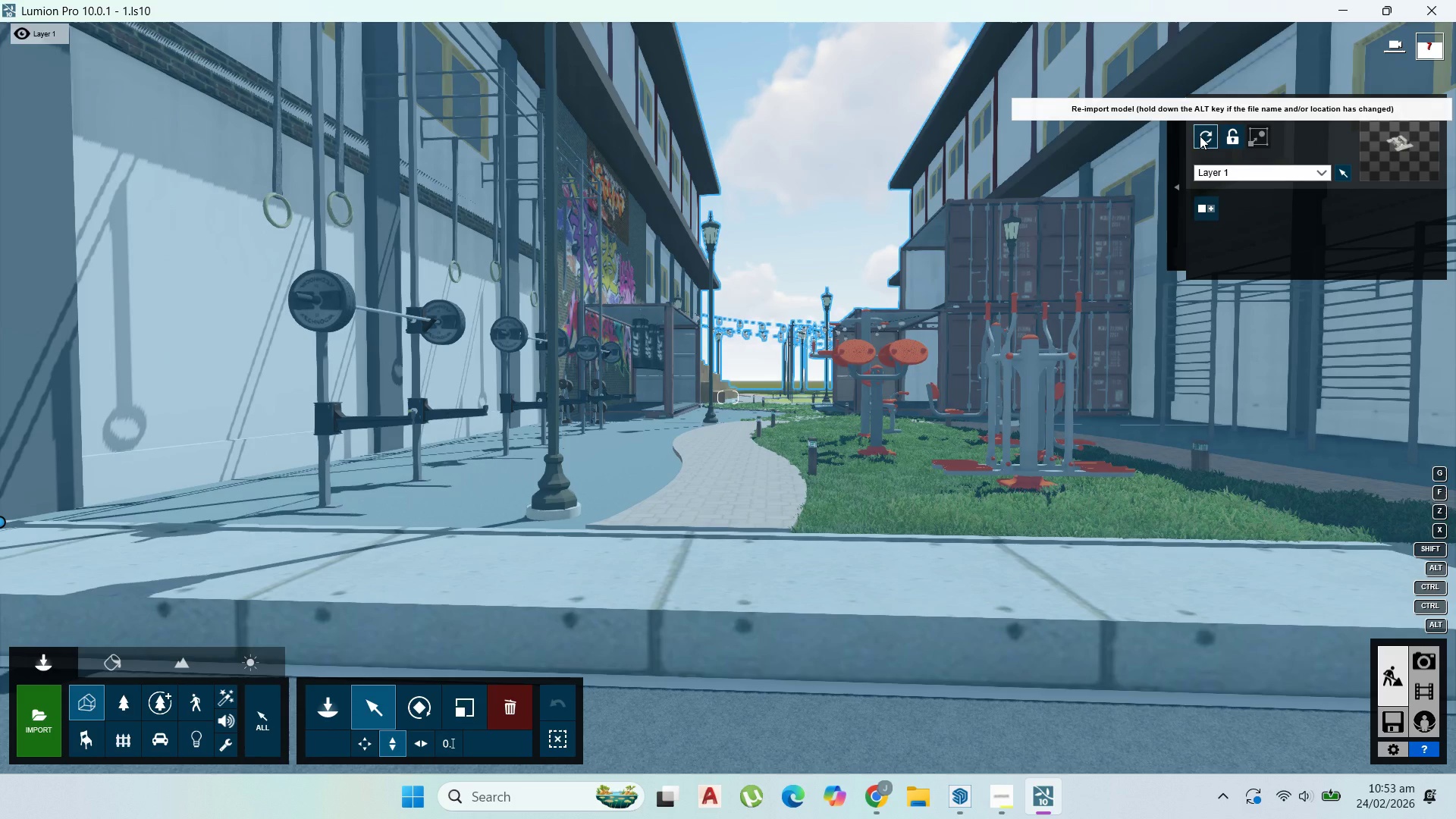 
left_click([997, 791])